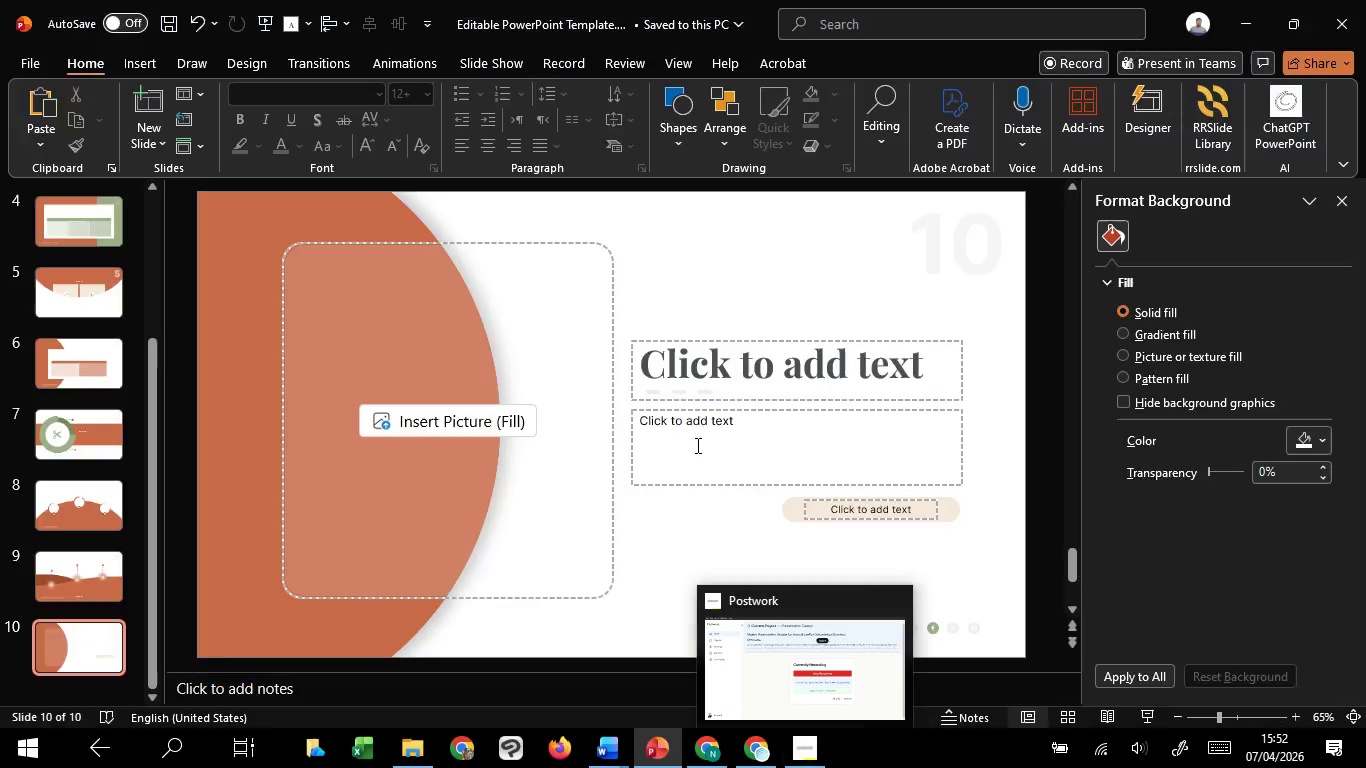 
left_click([668, 567])
 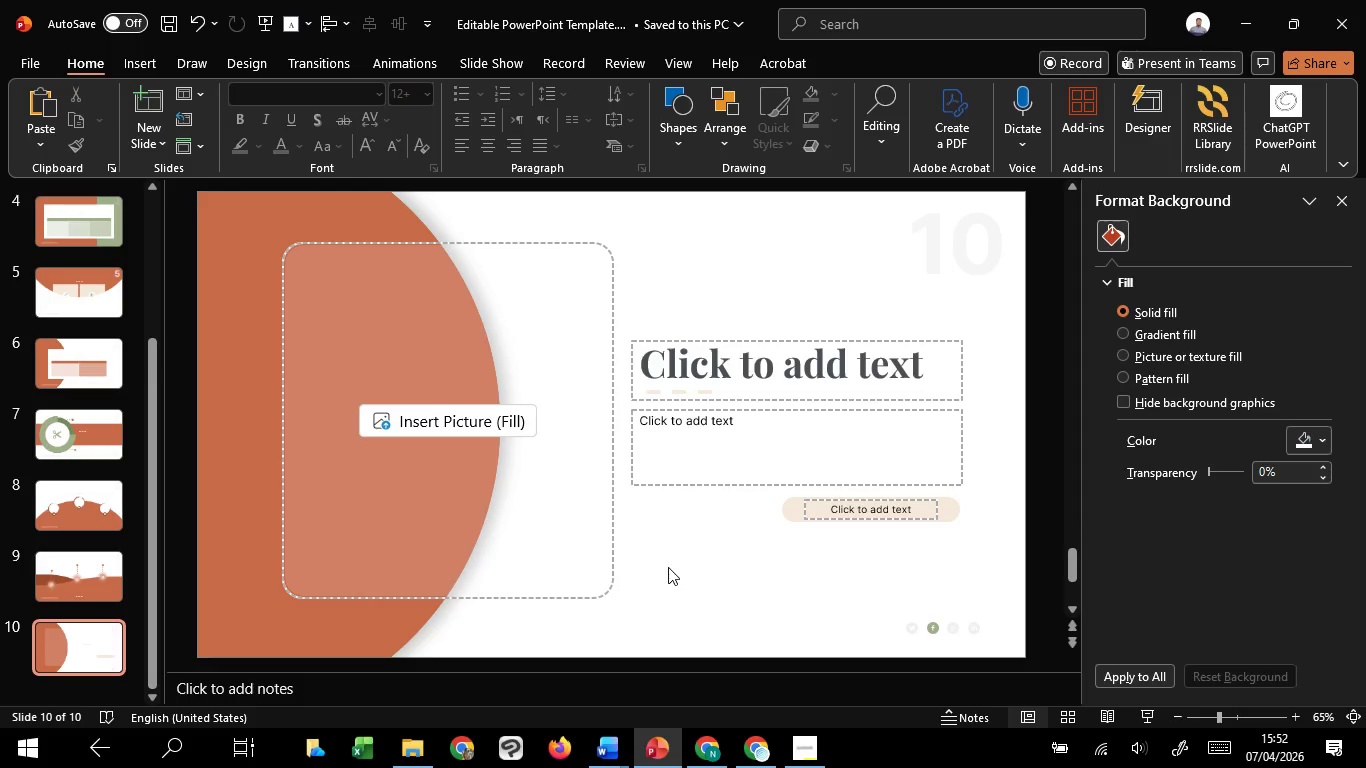 
hold_key(key=ControlLeft, duration=0.64)
scroll: coordinate [668, 567], scroll_direction: down, amount: 1.0
 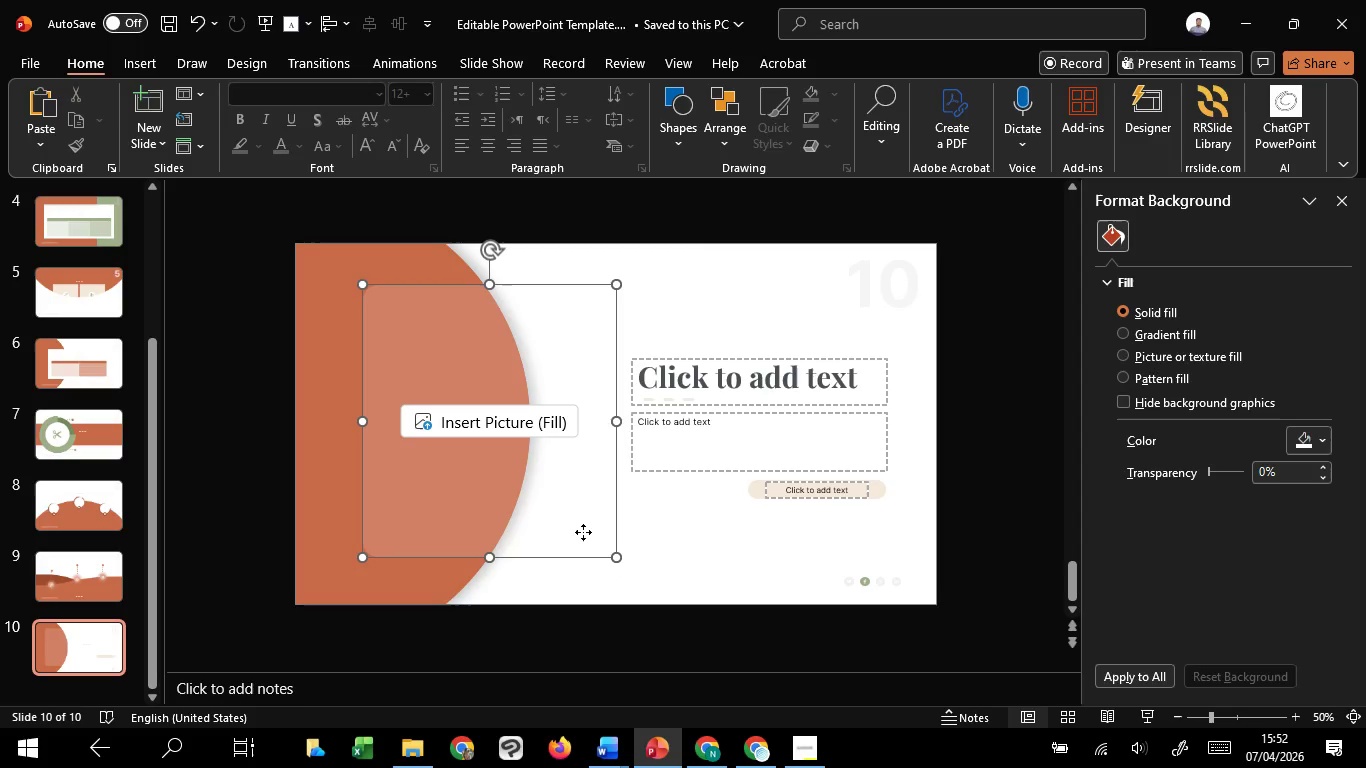 
left_click([583, 532])
 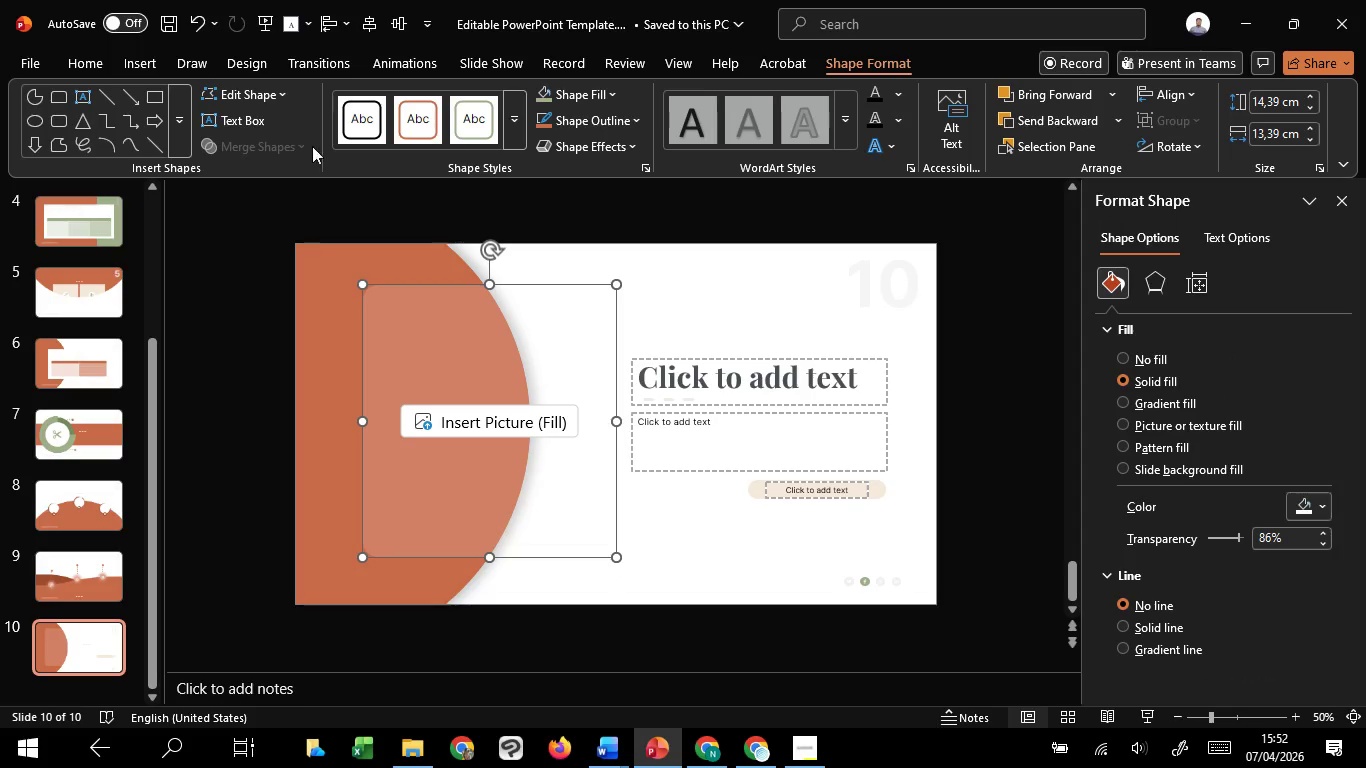 
left_click([241, 98])
 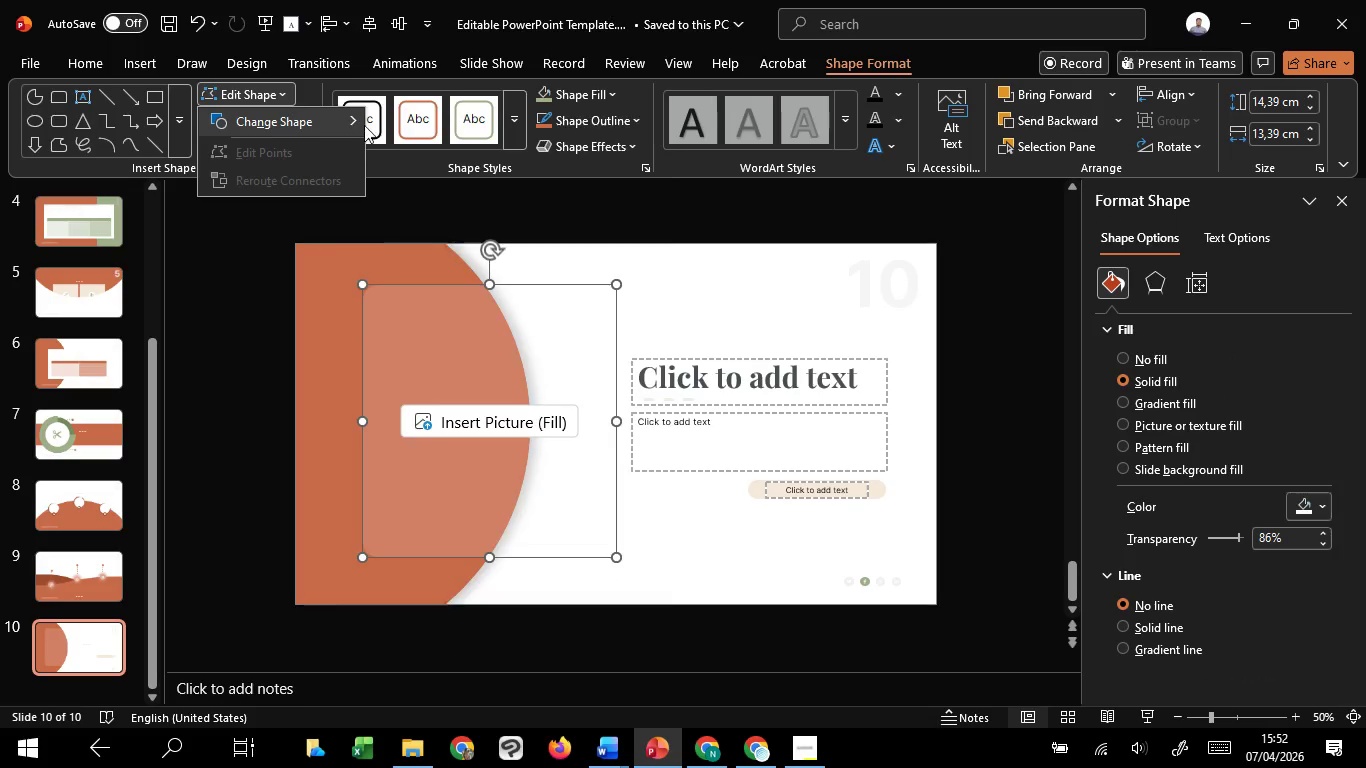 
left_click([261, 125])
 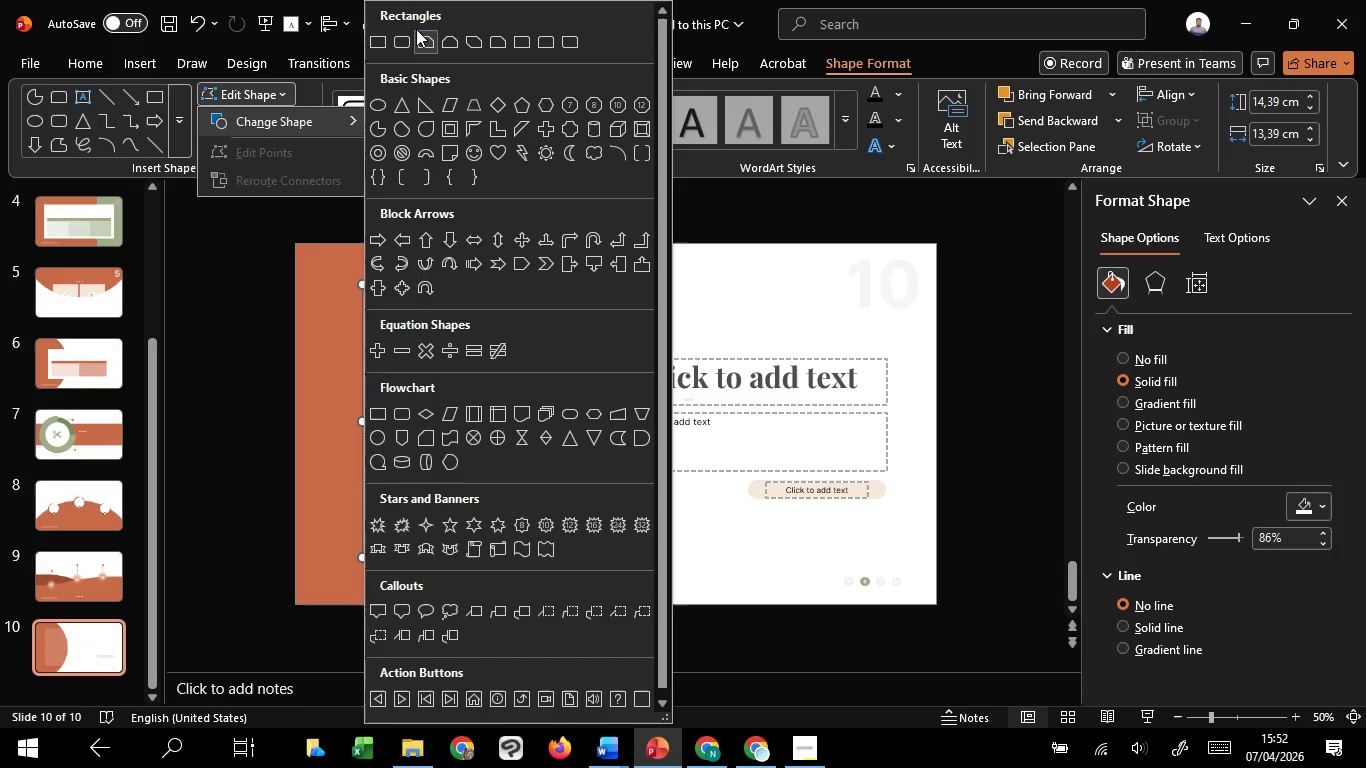 
left_click([399, 40])
 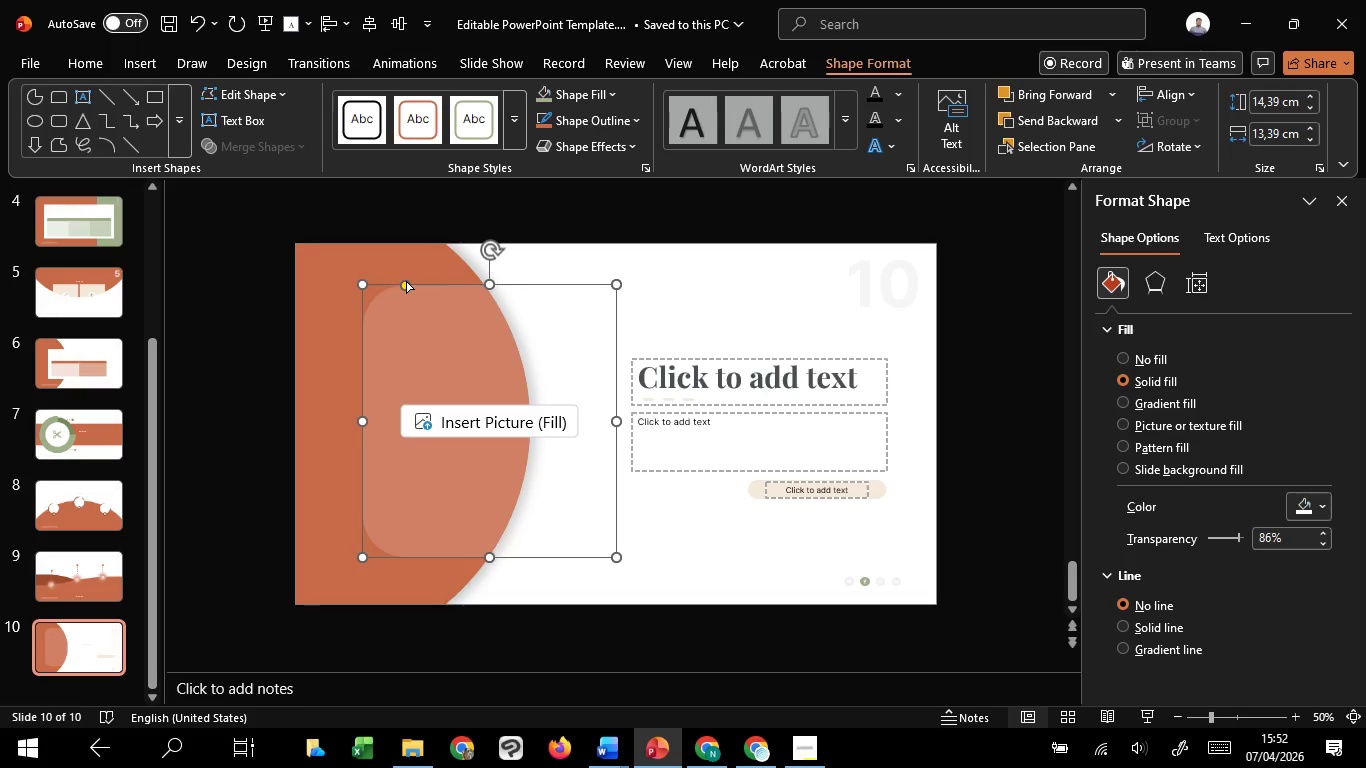 
left_click_drag(start_coordinate=[406, 281], to_coordinate=[368, 281])
 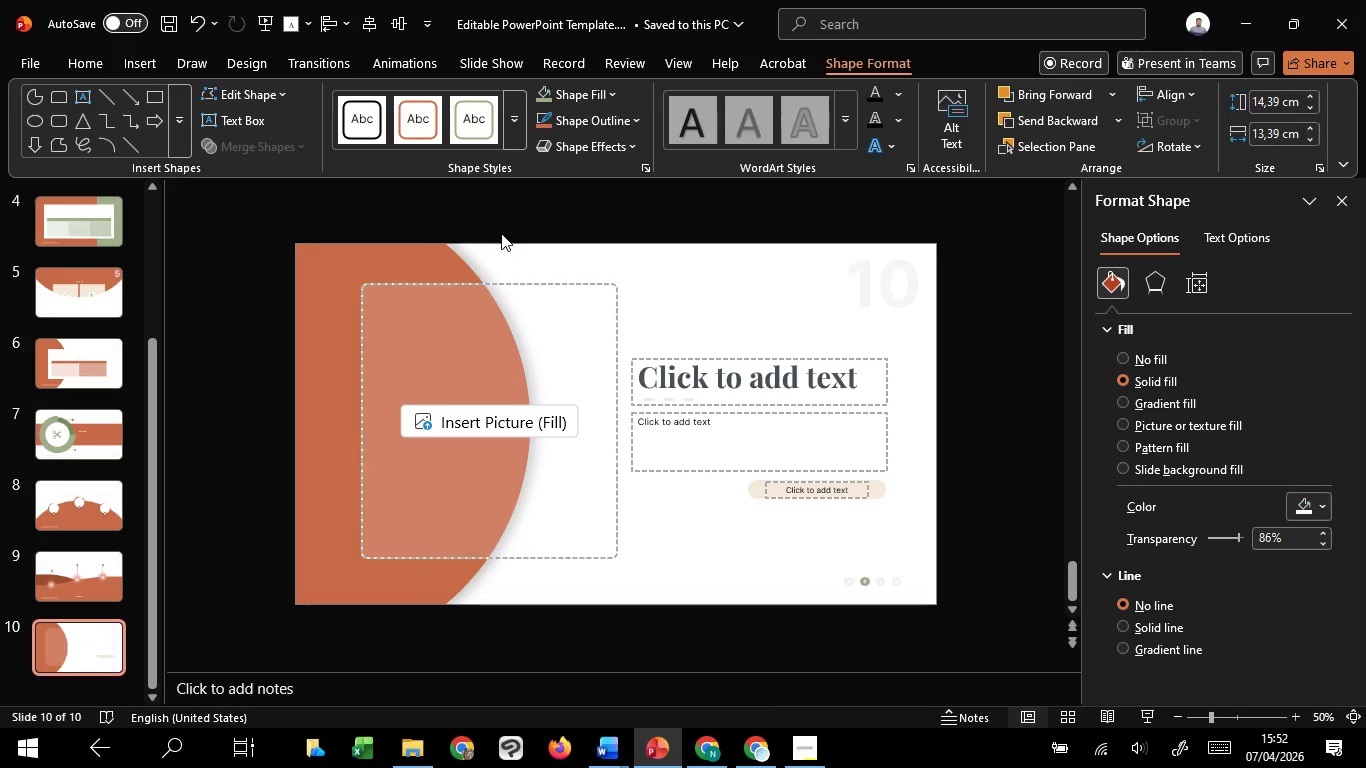 
left_click([501, 233])
 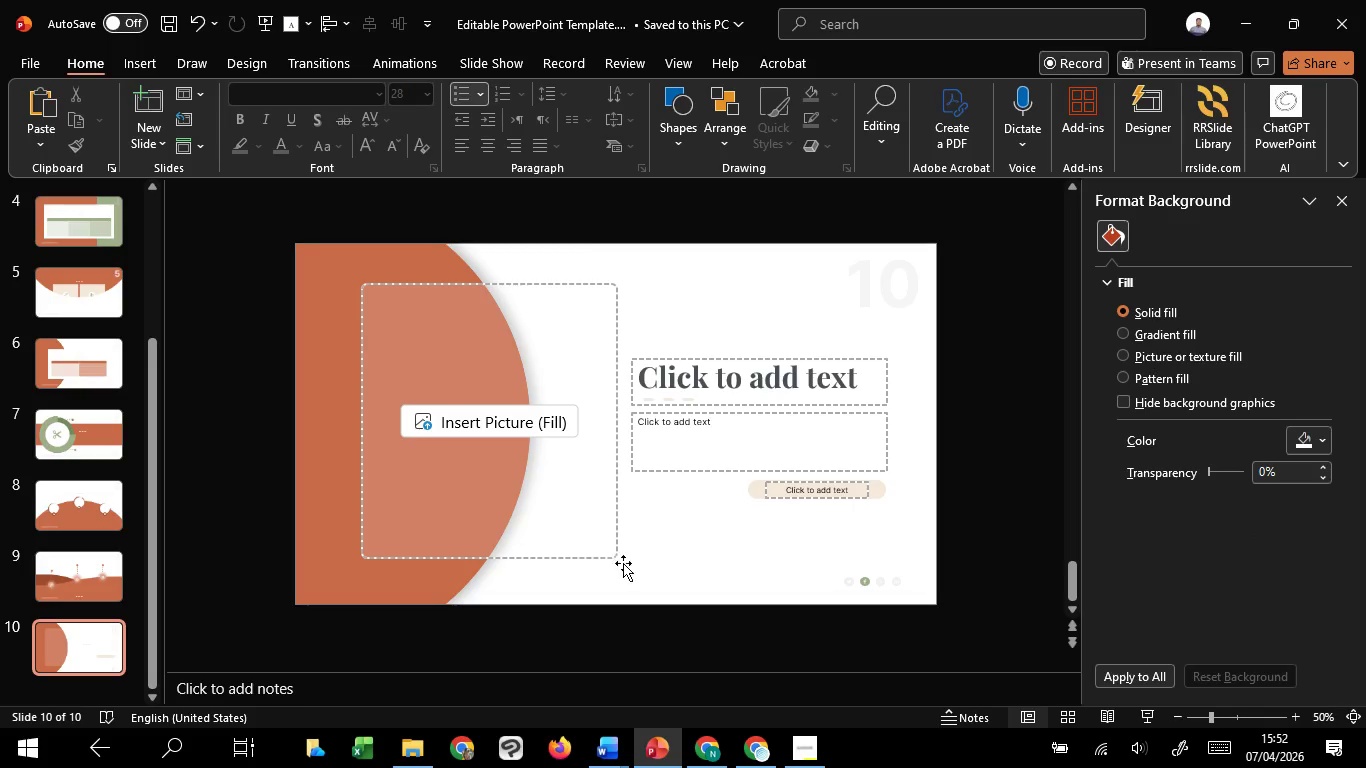 
hold_key(key=ControlLeft, duration=1.25)
scroll: coordinate [642, 561], scroll_direction: down, amount: 1.0
 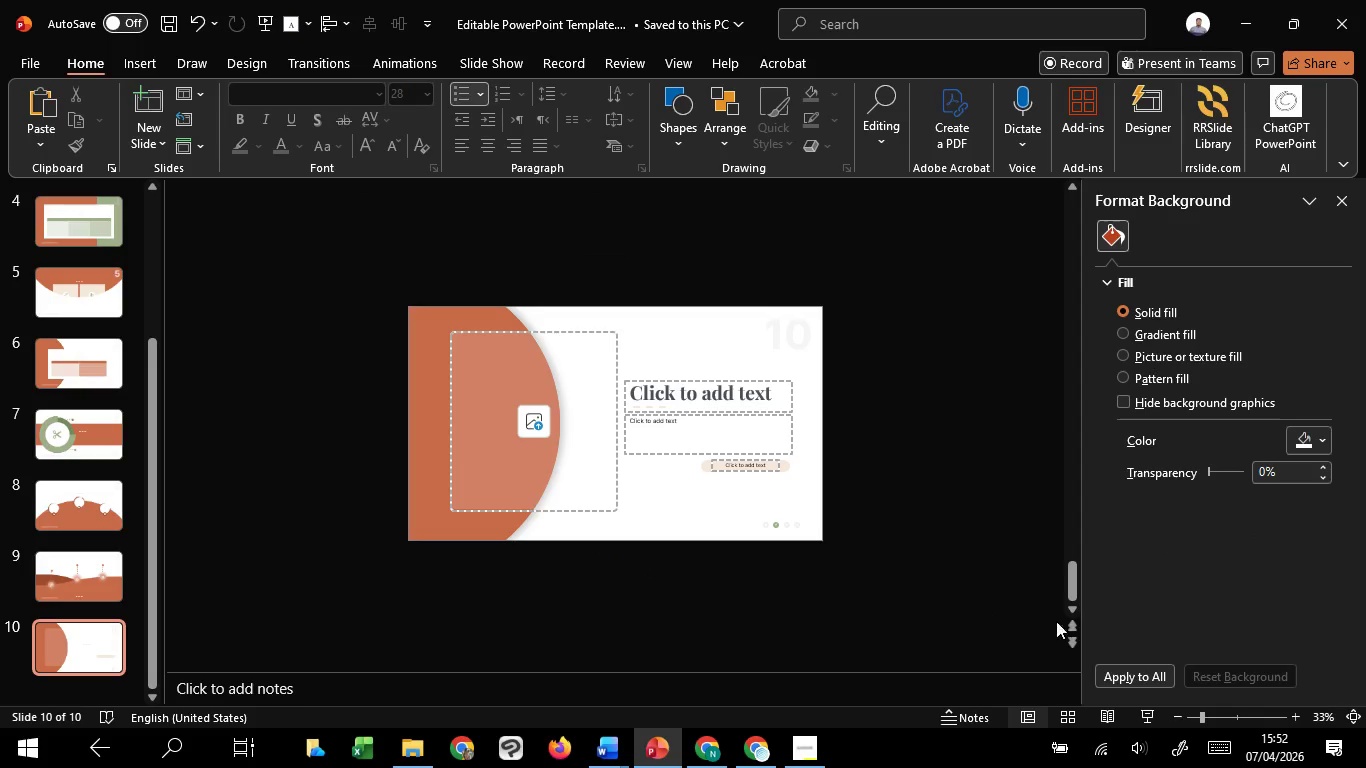 
left_click([1164, 716])
 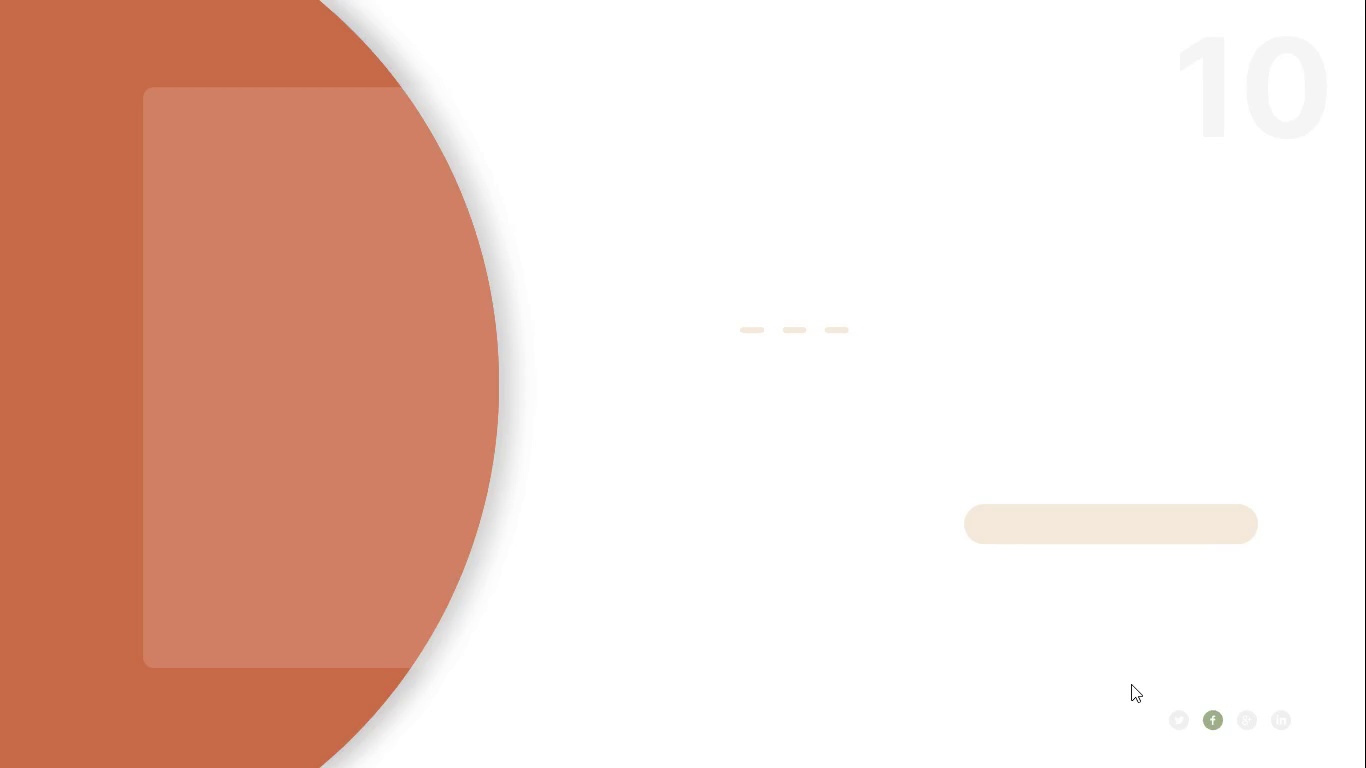 
key(Escape)
 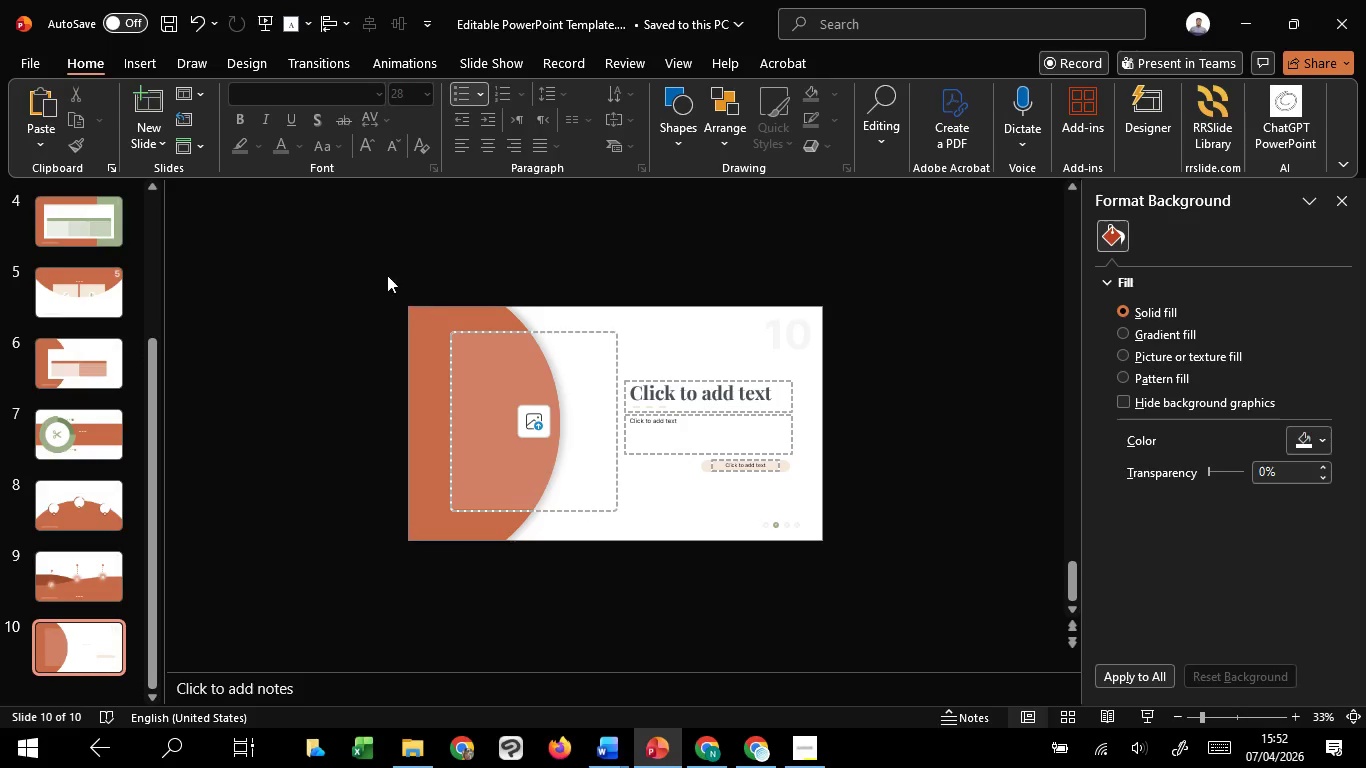 
left_click_drag(start_coordinate=[382, 270], to_coordinate=[843, 533])
 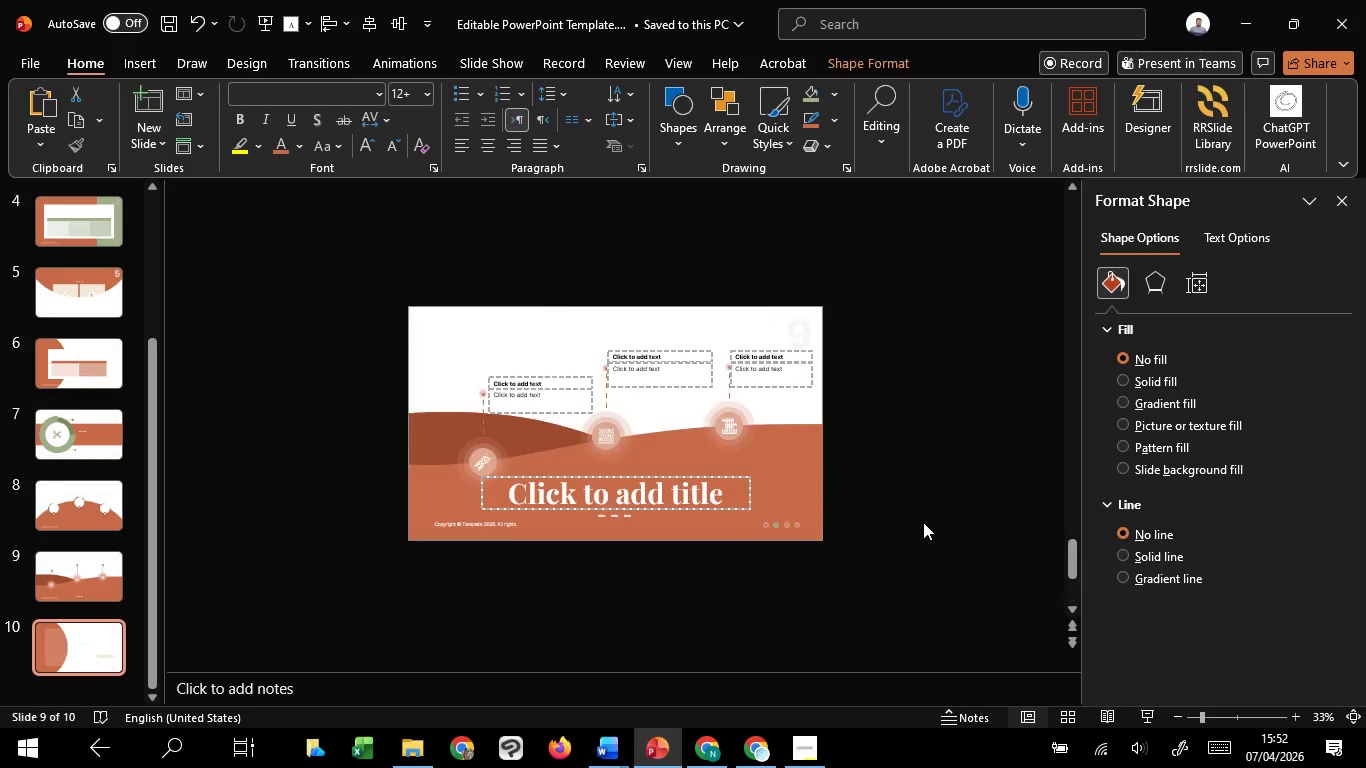 
scroll: coordinate [923, 522], scroll_direction: up, amount: 1.0
 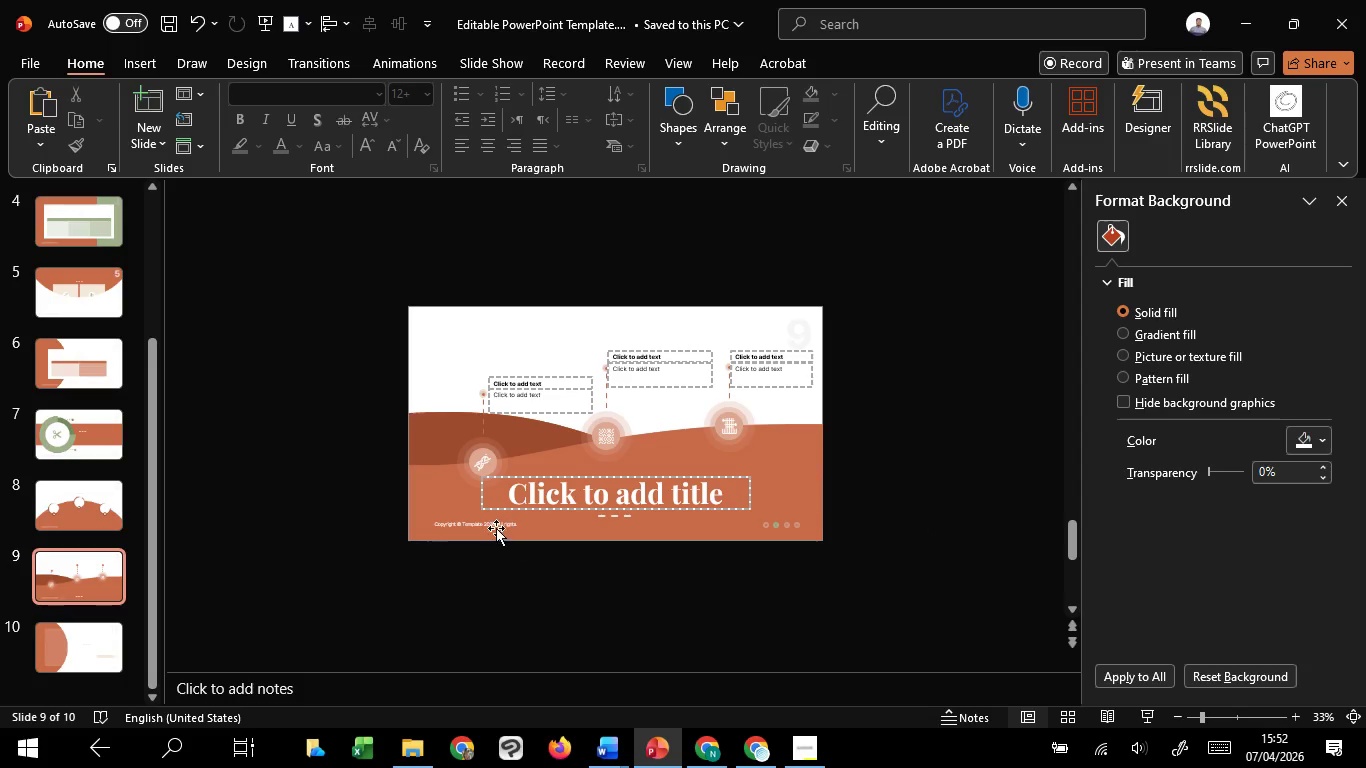 
left_click([496, 528])
 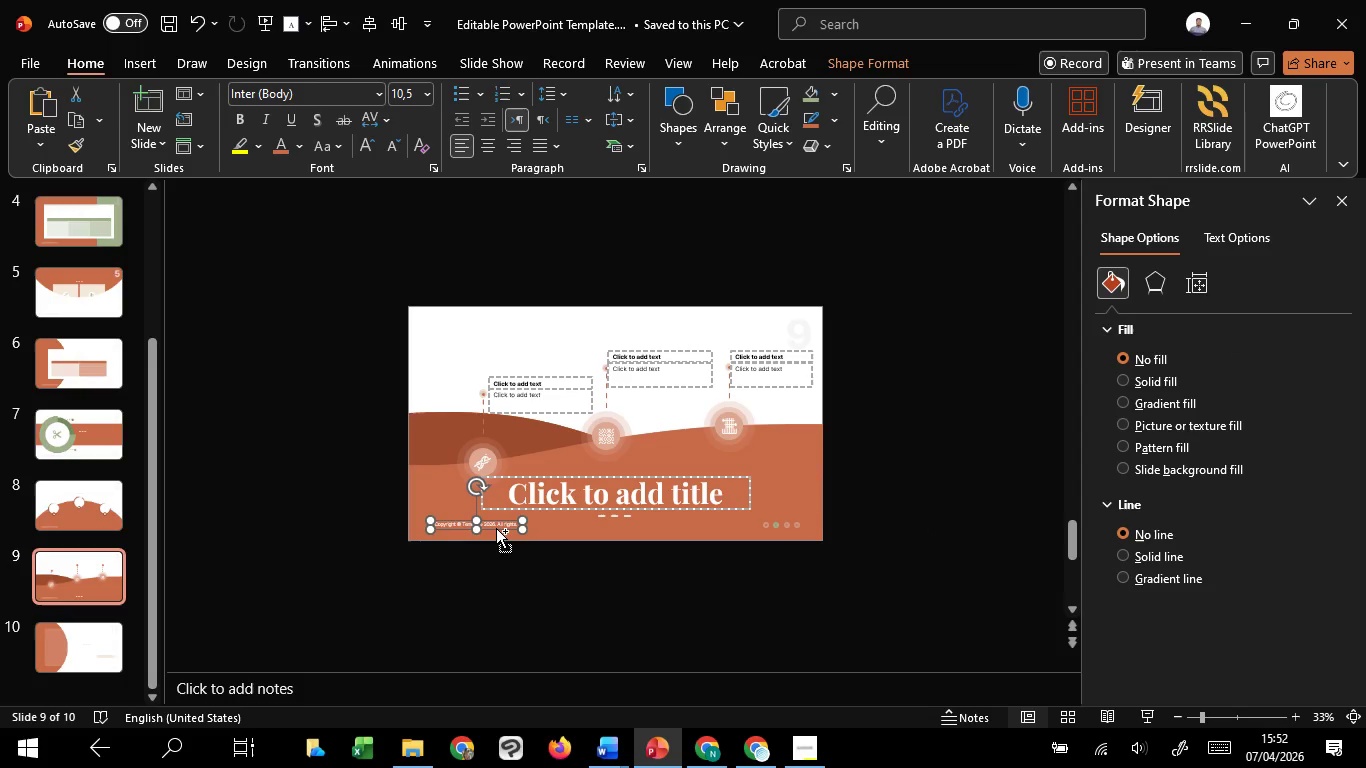 
key(Control+C)
 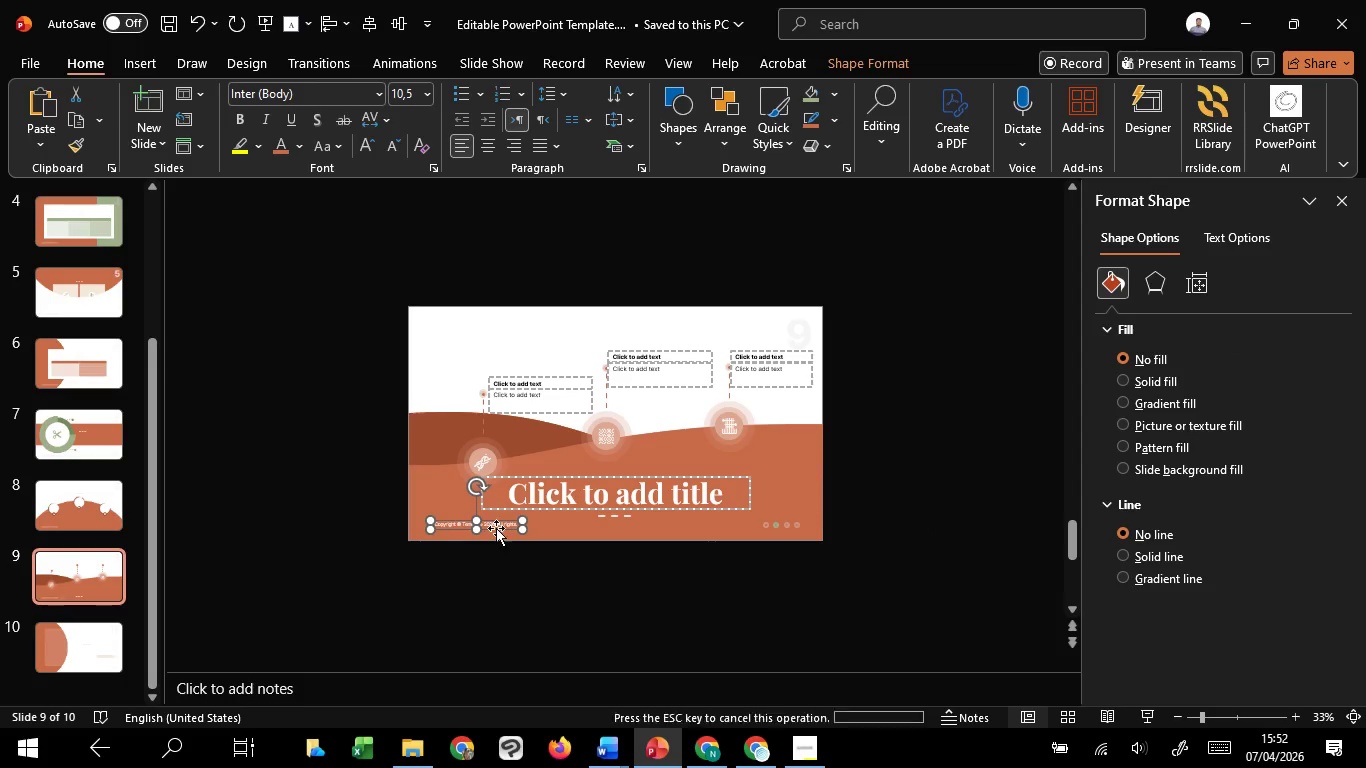 
key(Control+C)
 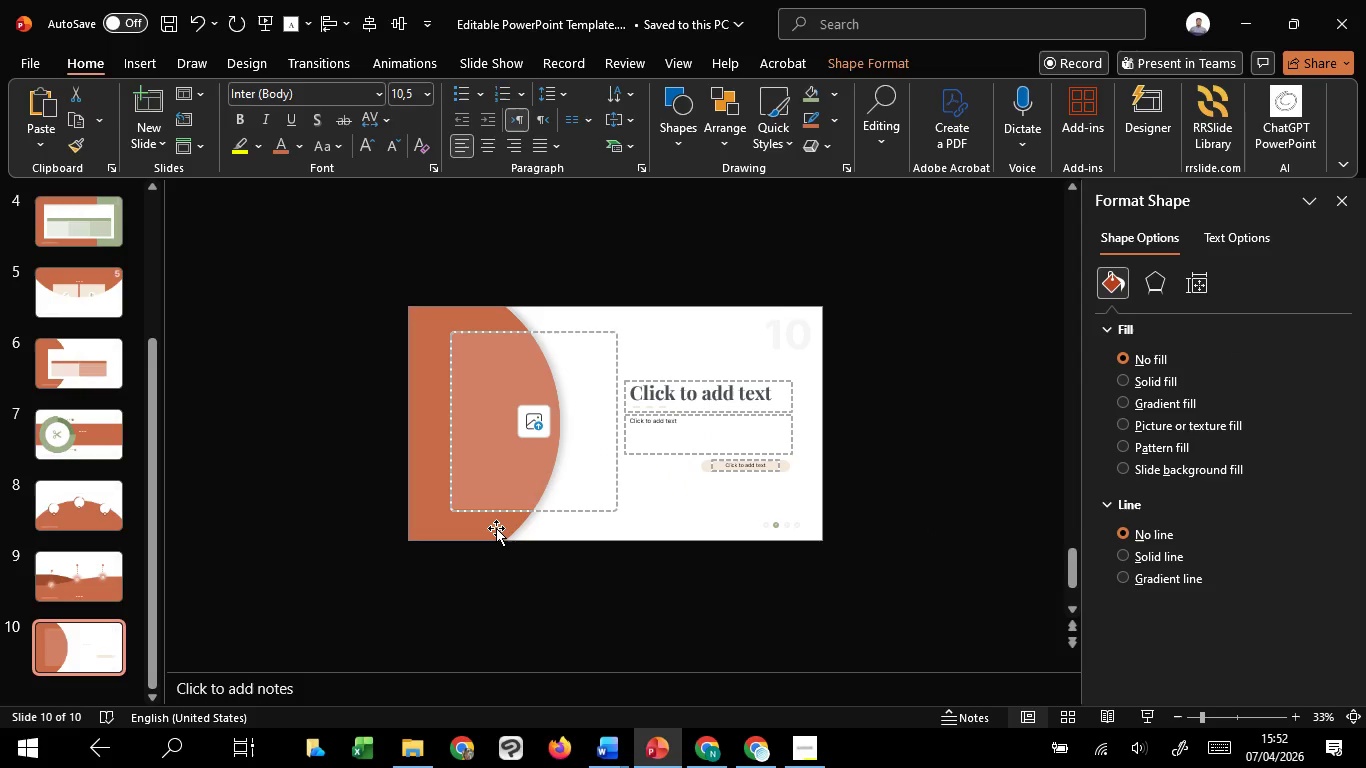 
scroll: coordinate [496, 528], scroll_direction: down, amount: 1.0
 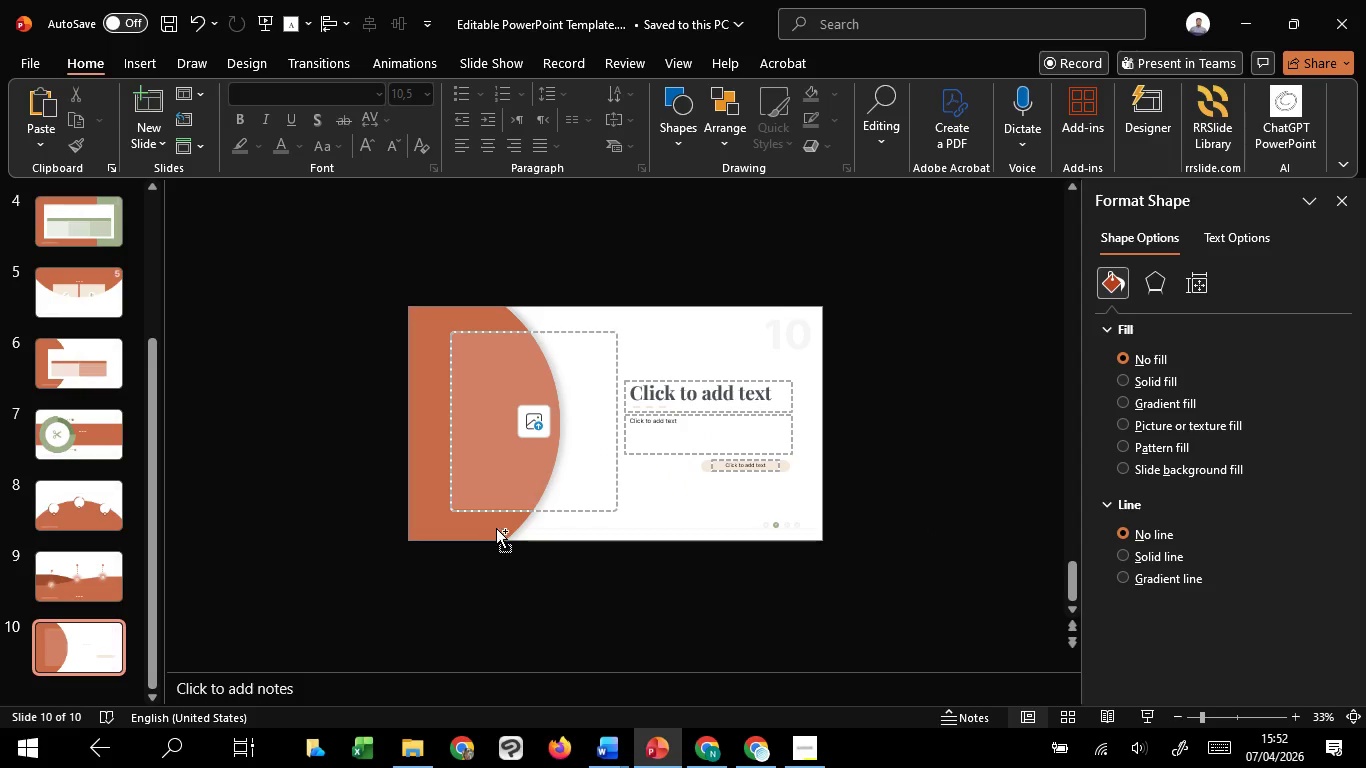 
key(Control+V)
 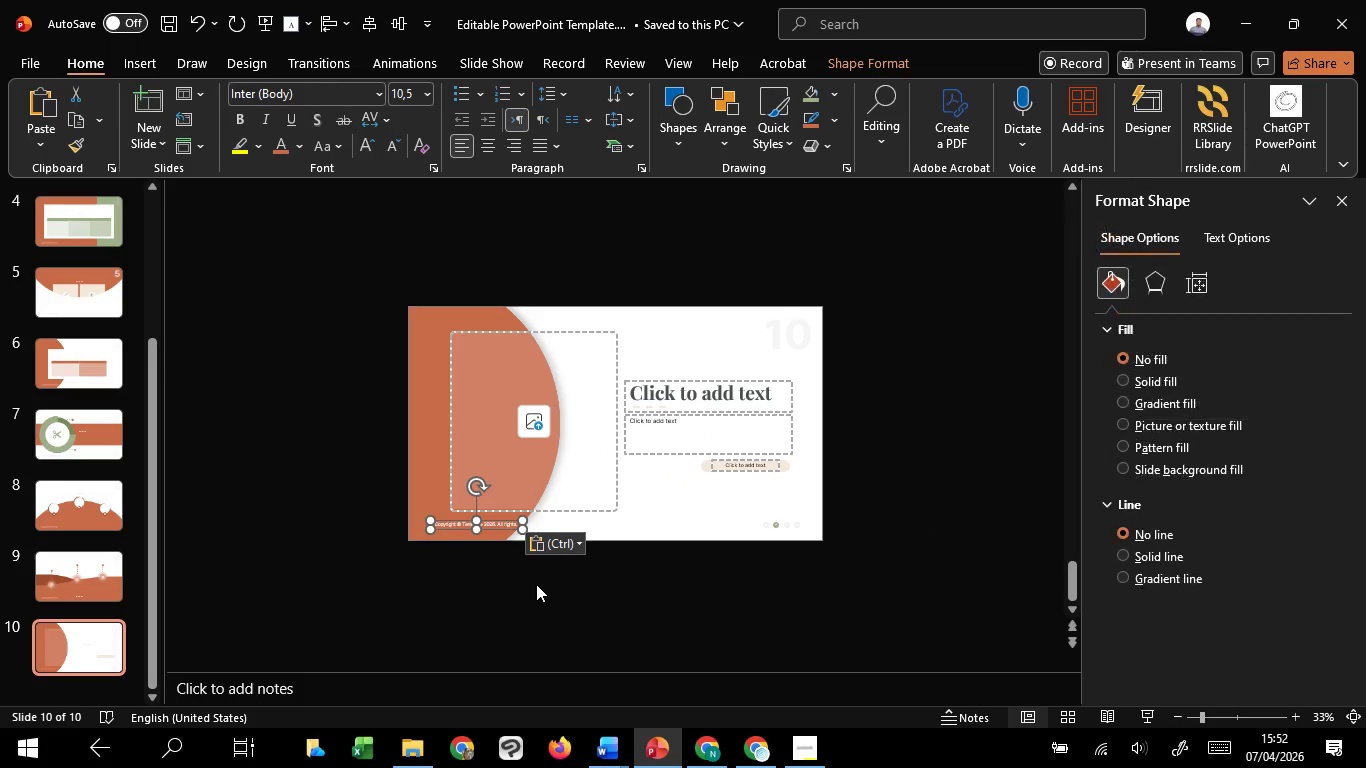 
left_click([536, 584])
 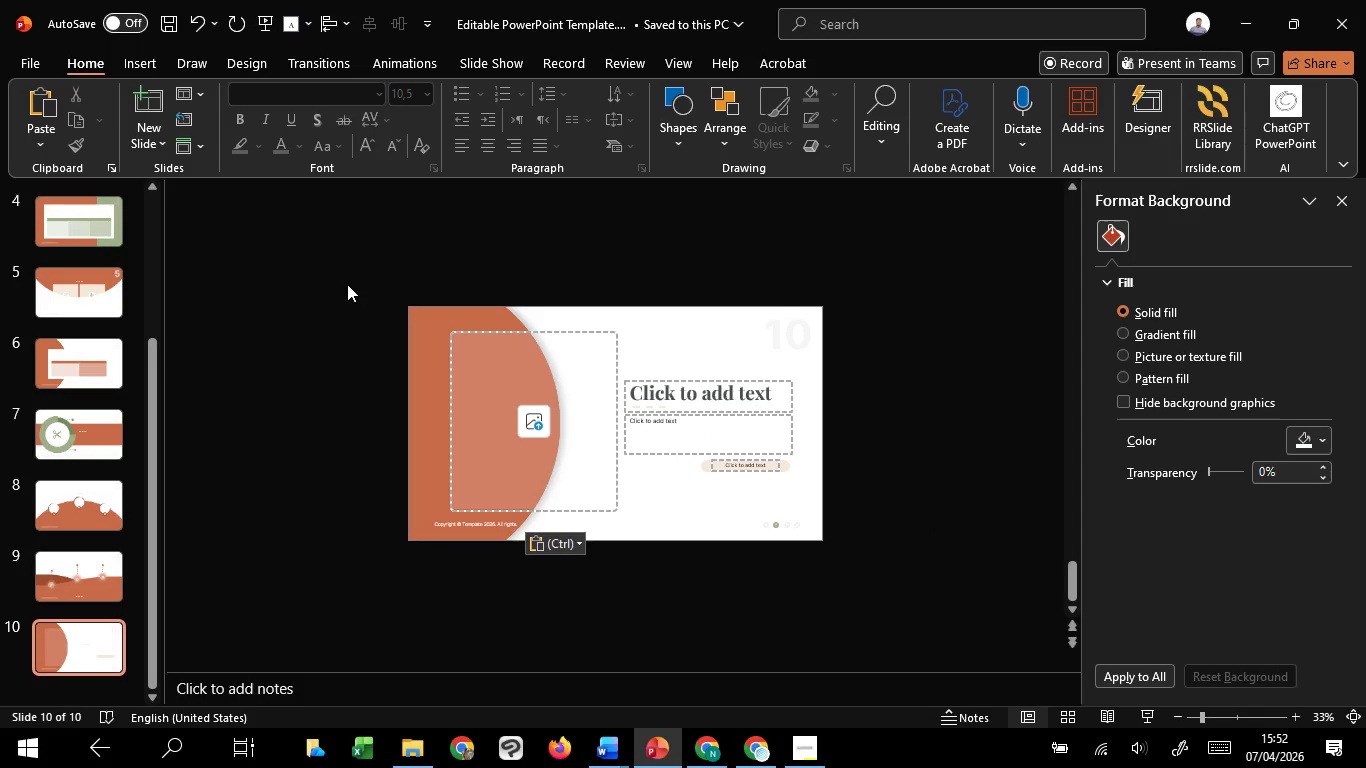 
left_click_drag(start_coordinate=[347, 284], to_coordinate=[1006, 646])
 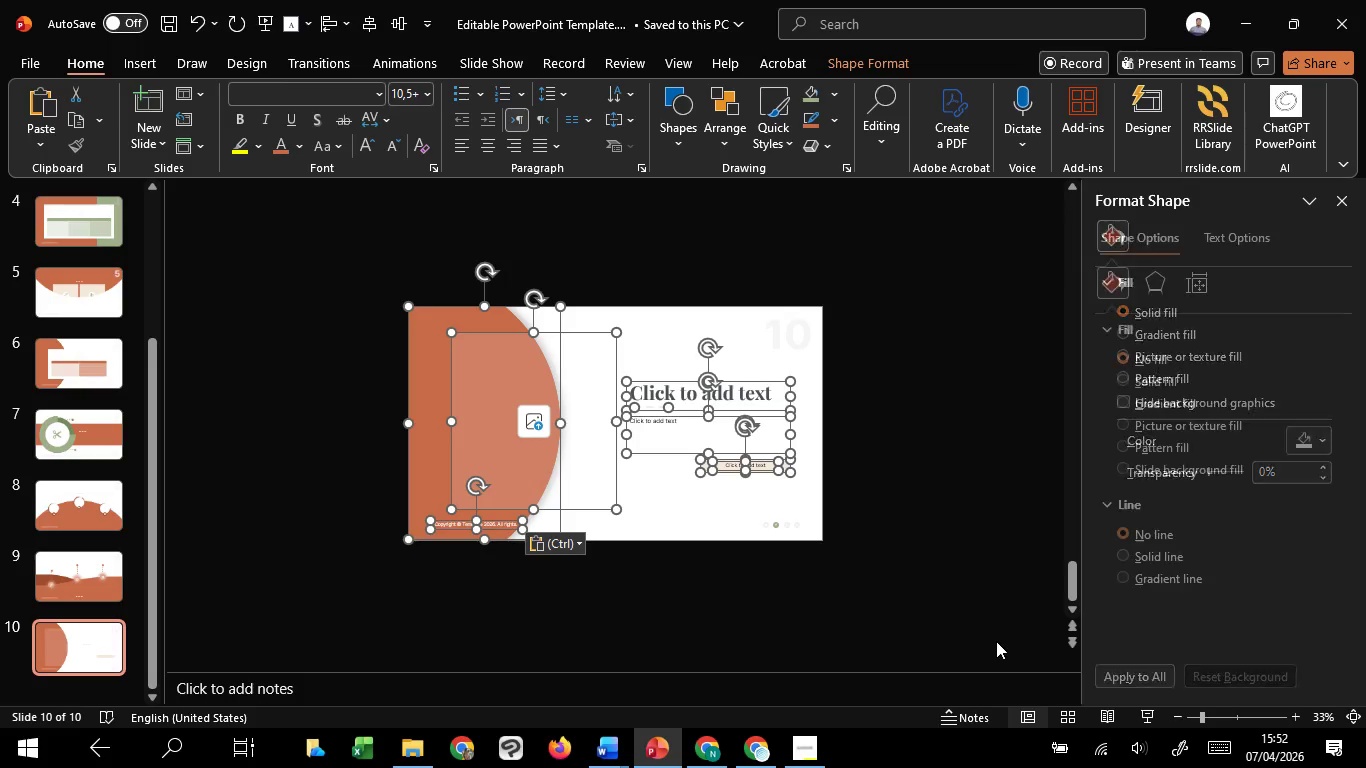 
key(Control+C)
 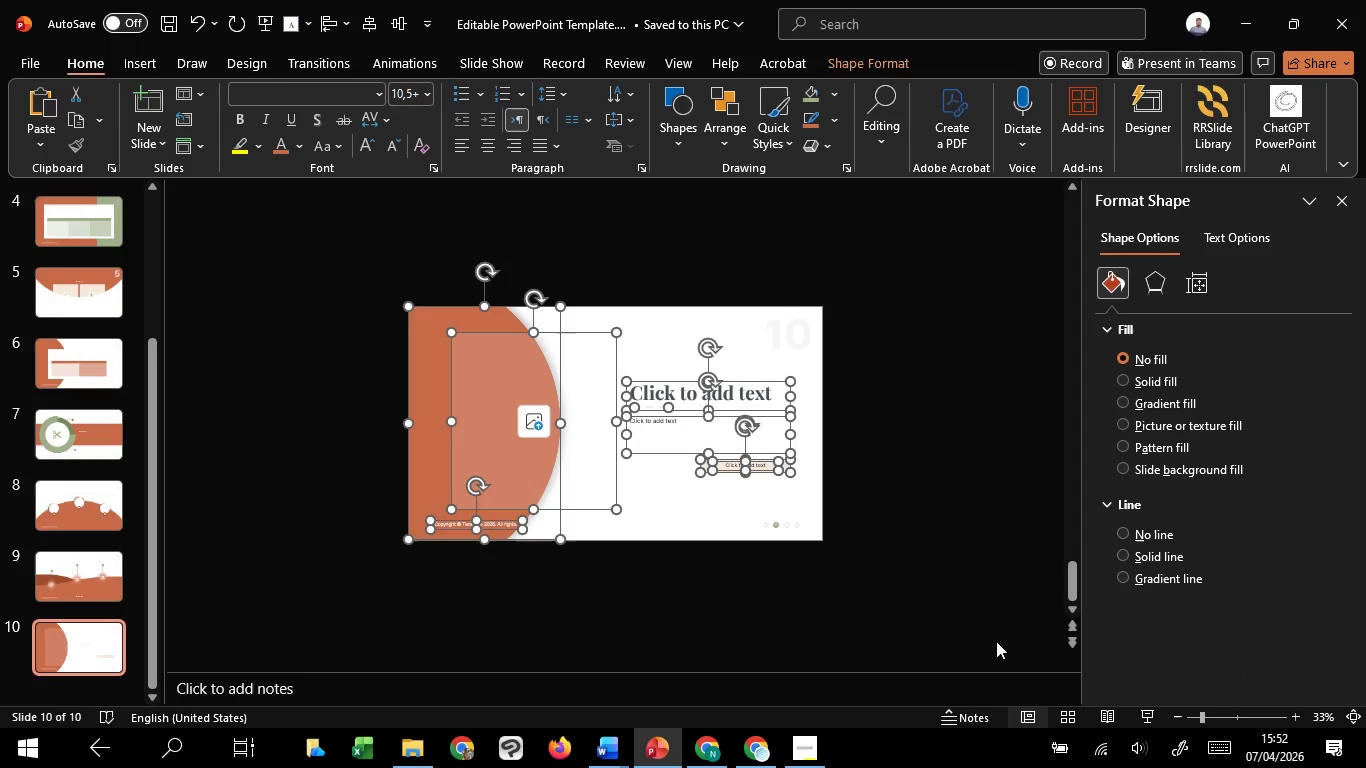 
key(Control+C)
 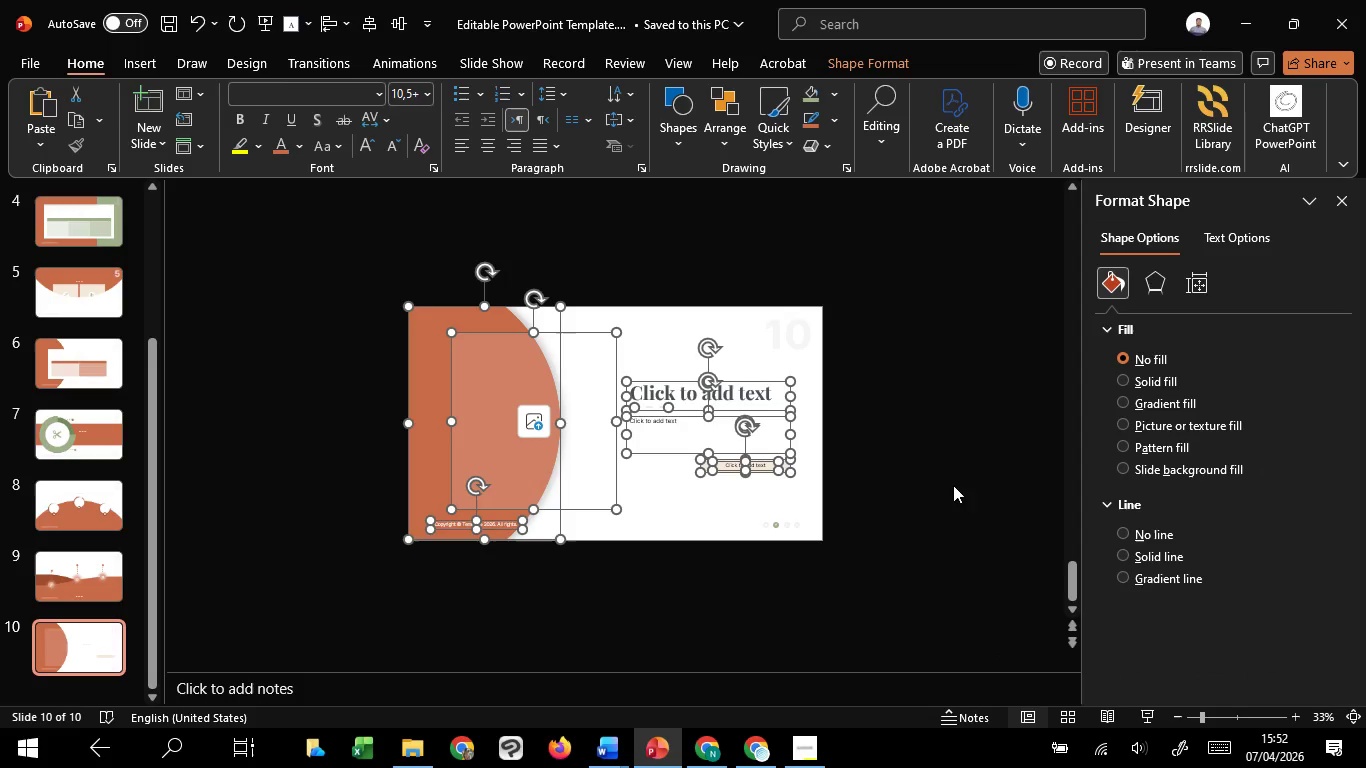 
key(Control+C)
 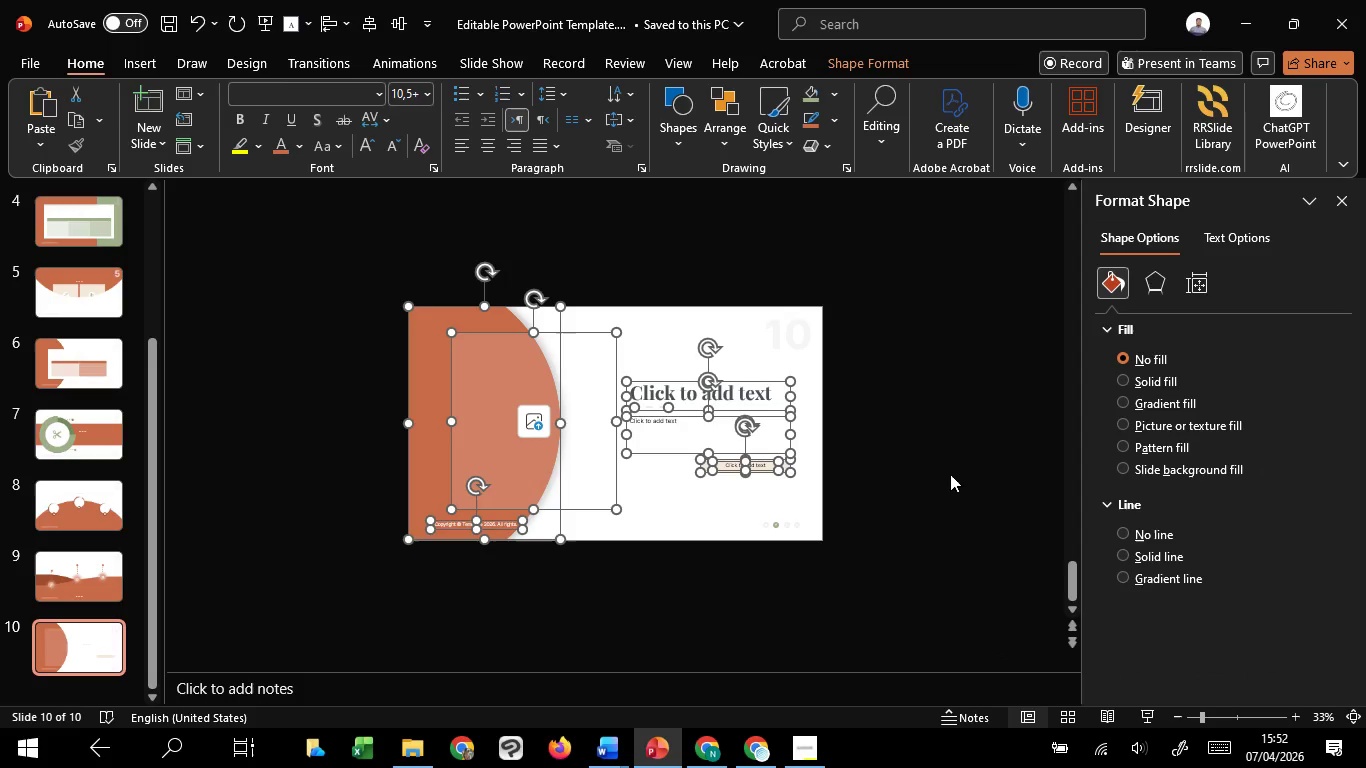 
key(Control+C)
 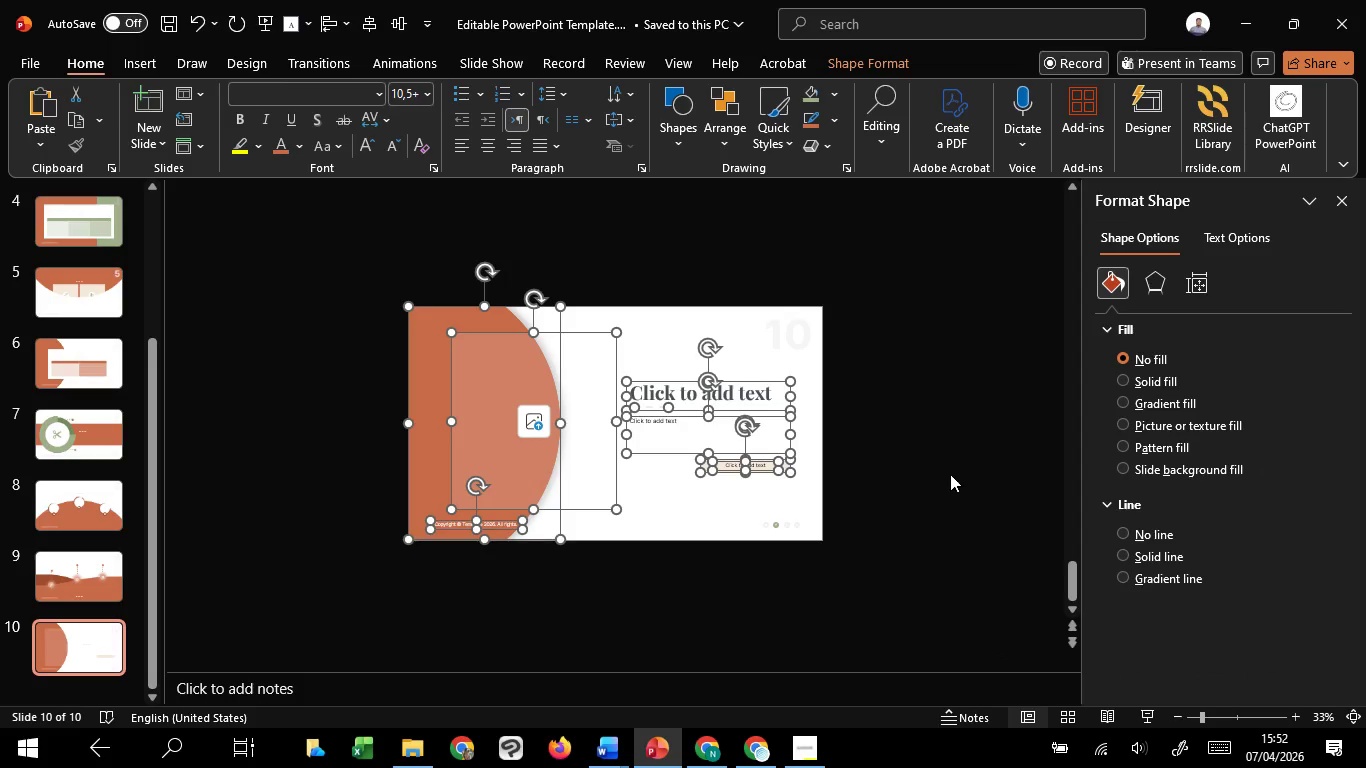 
key(Control+C)
 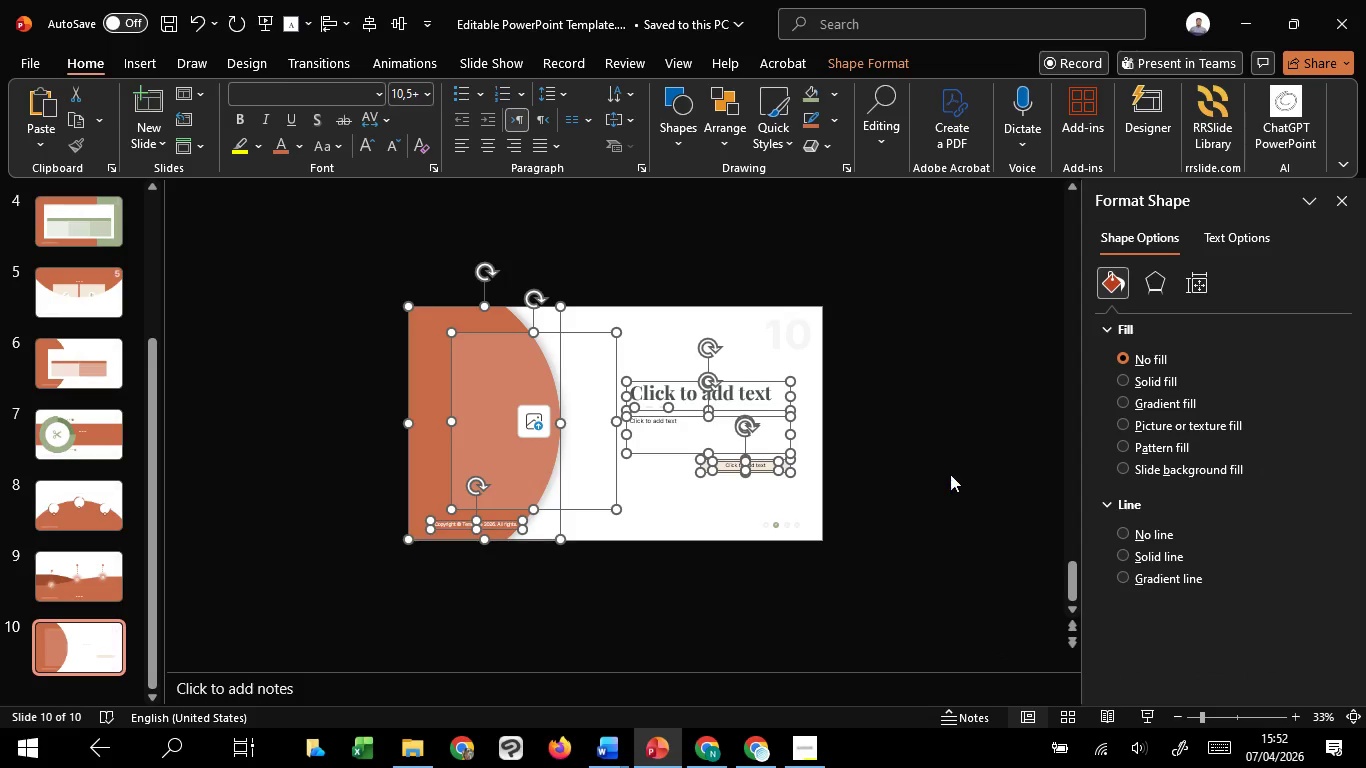 
key(Control+C)
 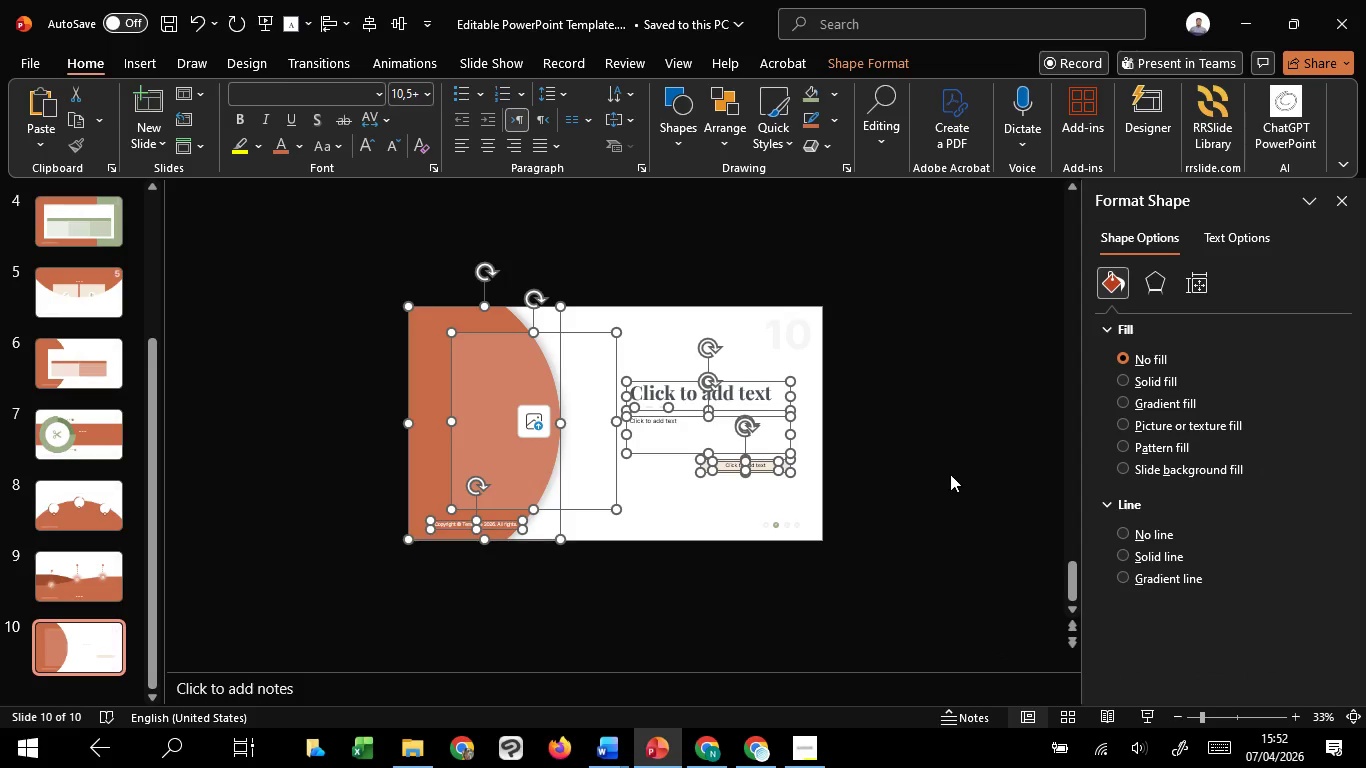 
key(Control+C)
 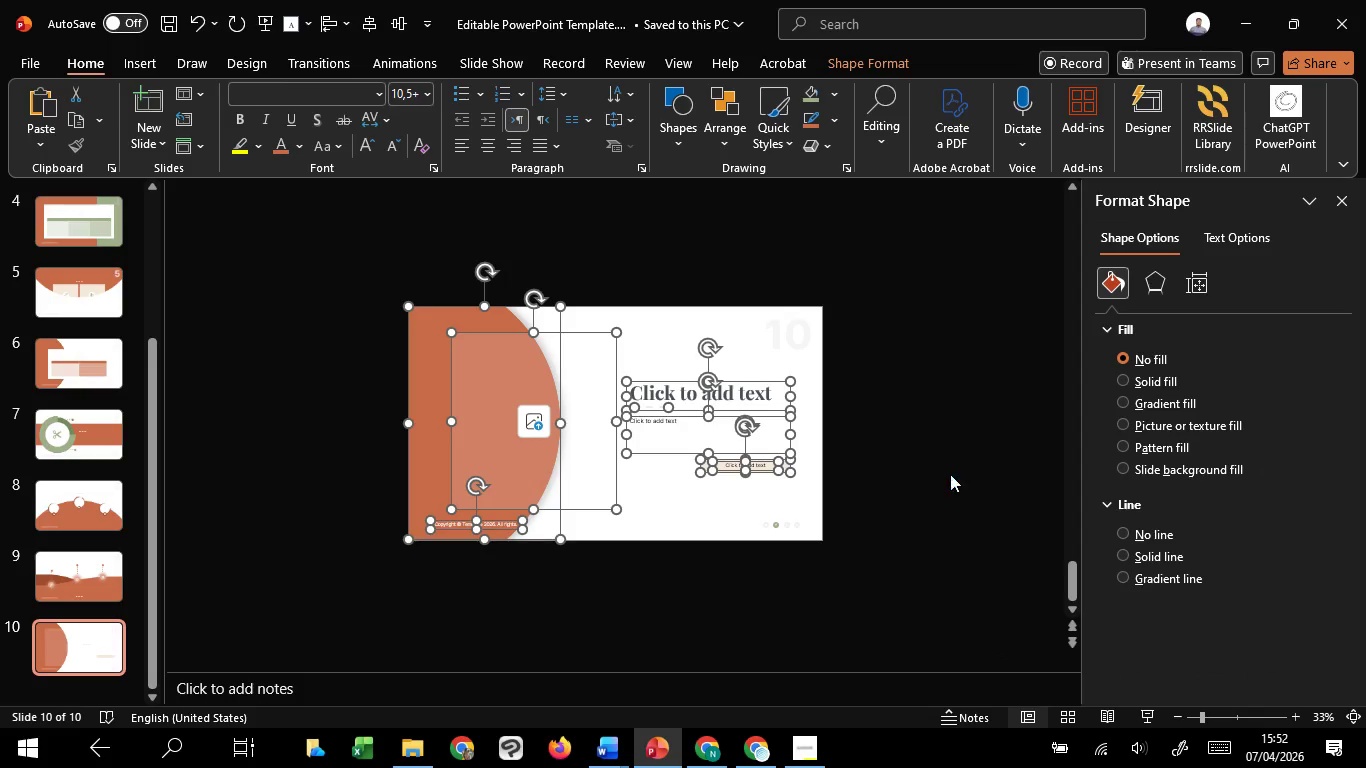 
key(Control+C)
 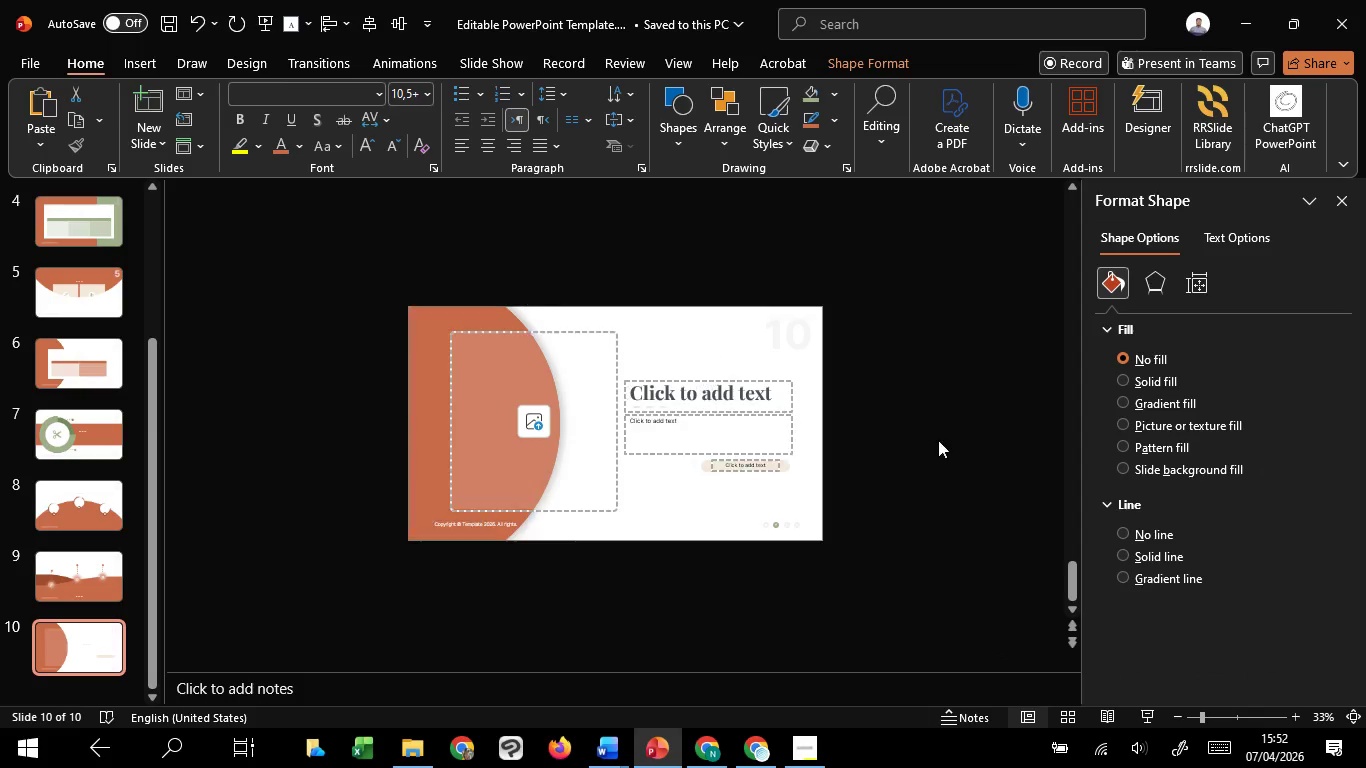 
left_click([950, 472])
 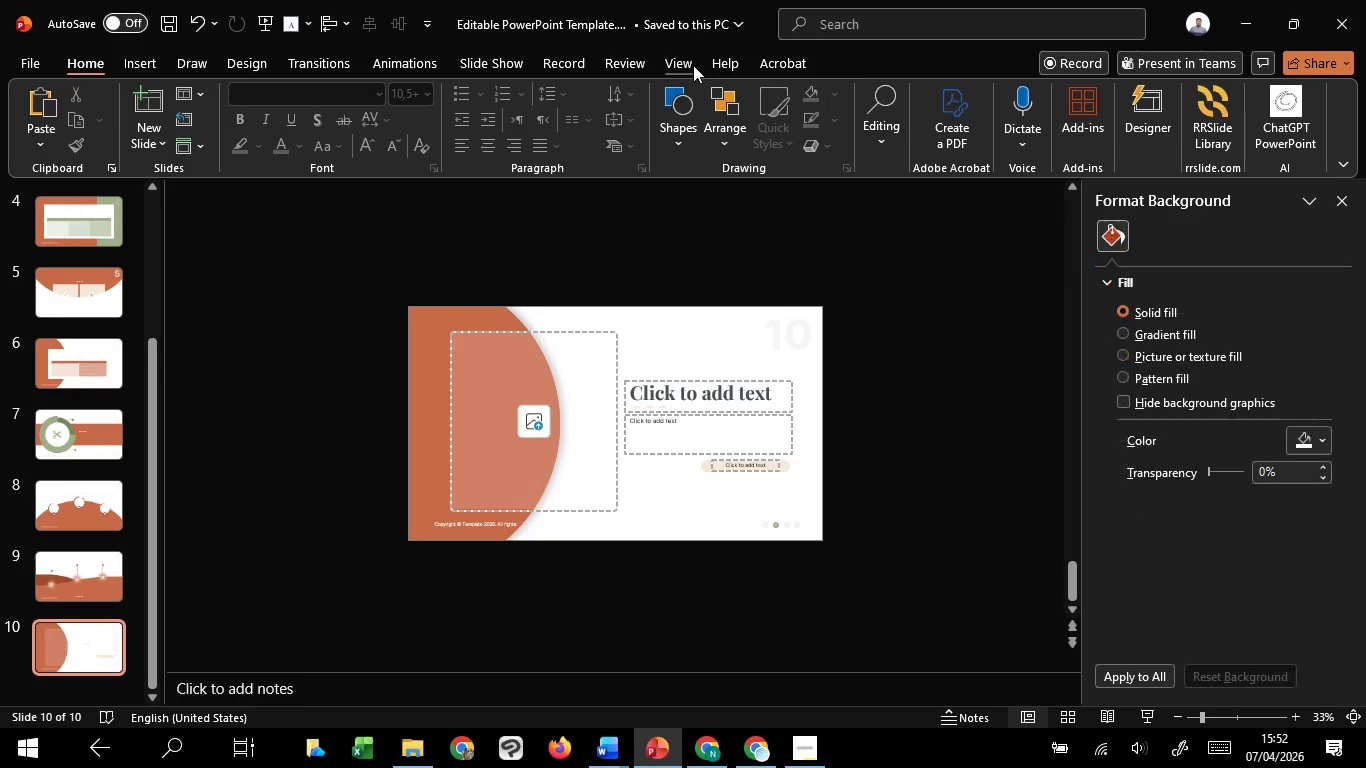 
left_click([693, 65])
 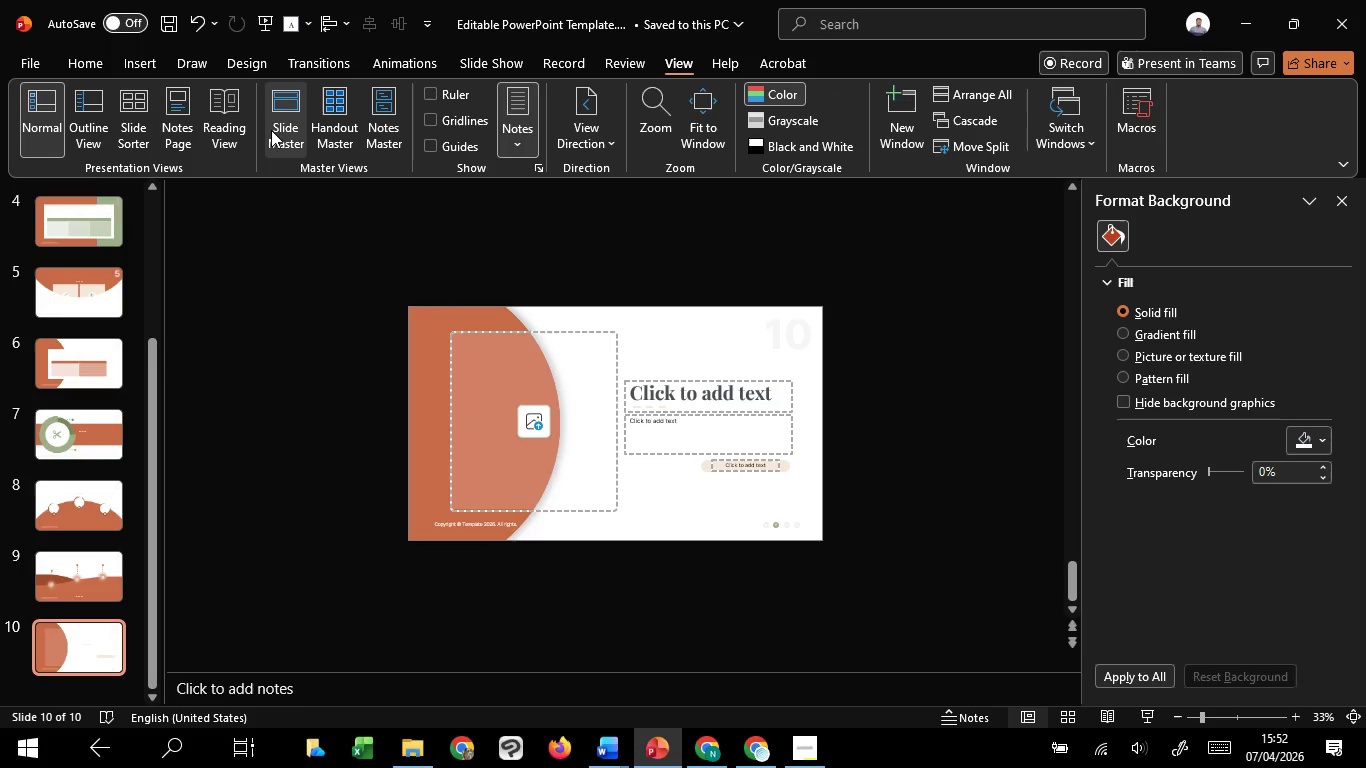 
left_click([271, 130])
 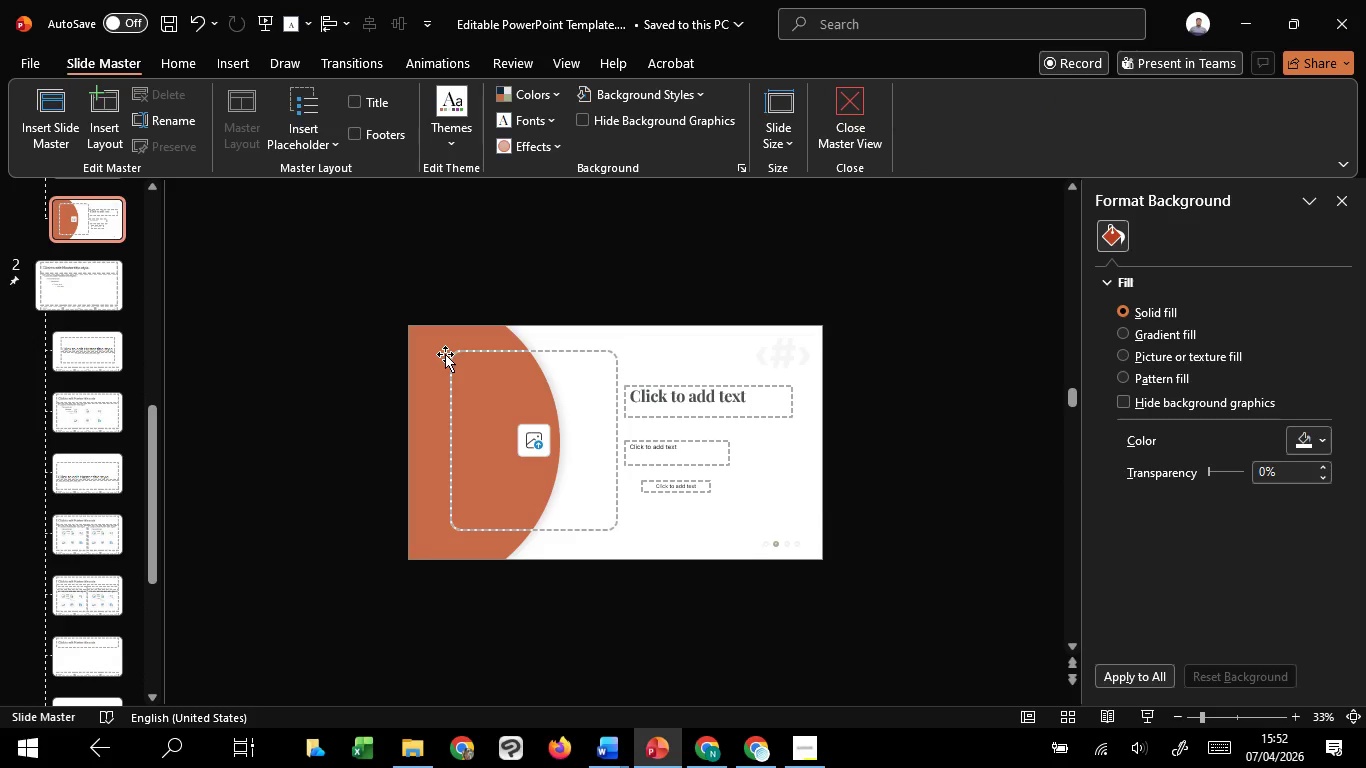 
left_click([445, 354])
 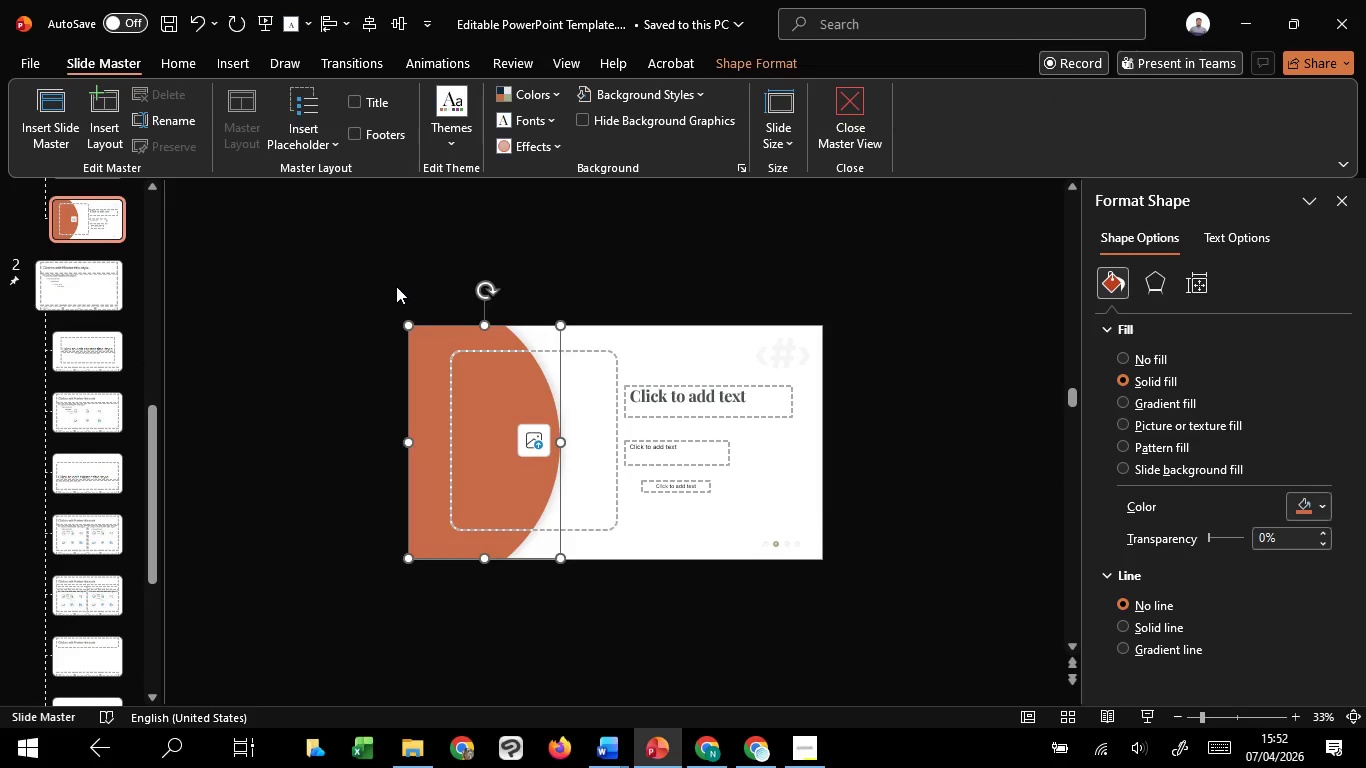 
left_click_drag(start_coordinate=[396, 286], to_coordinate=[993, 700])
 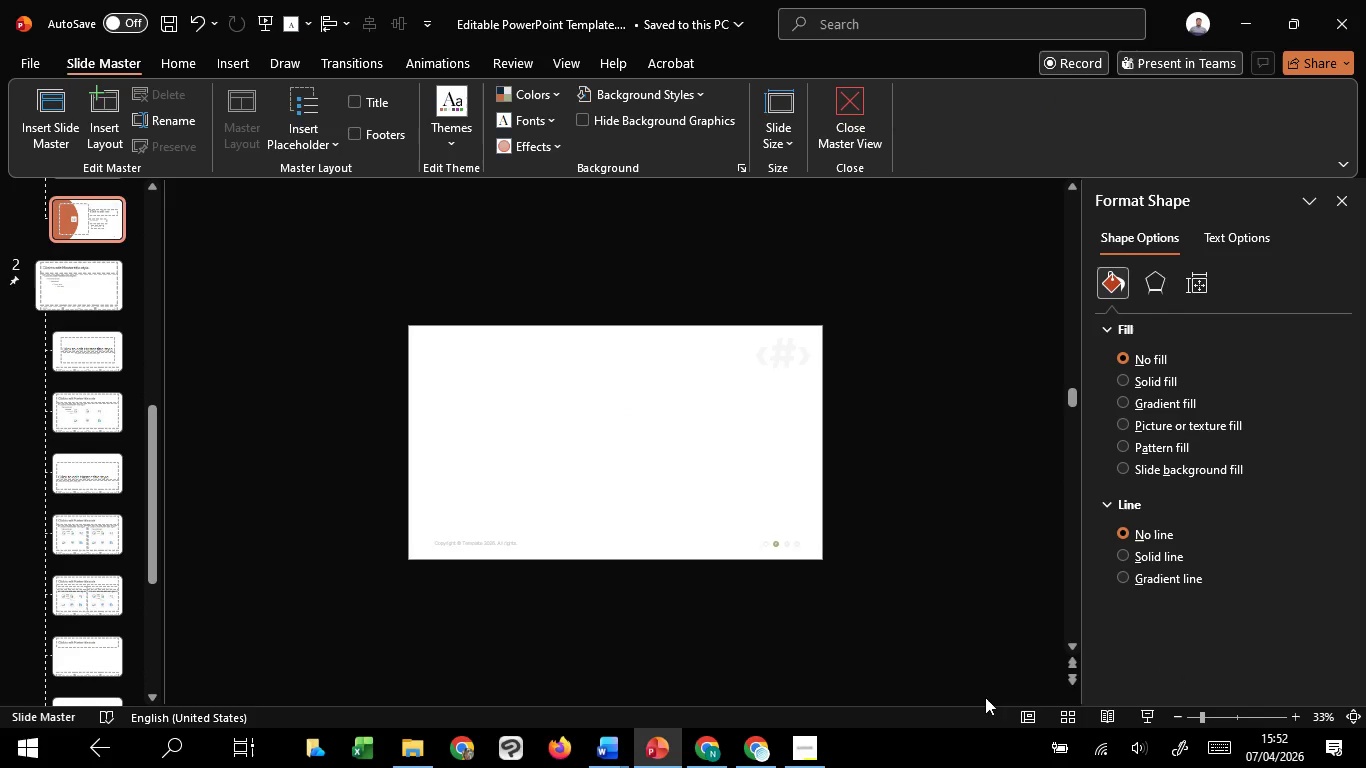 
key(Delete)
 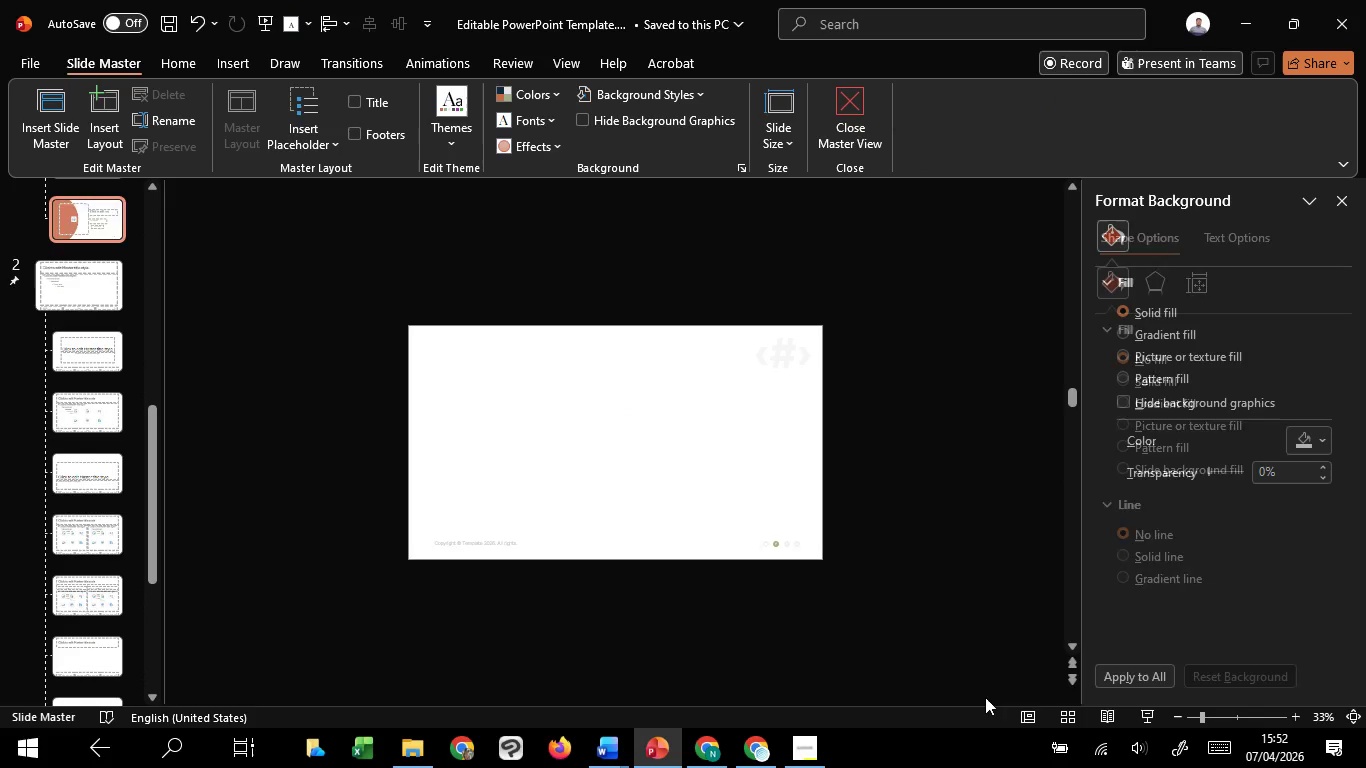 
key(Control+V)
 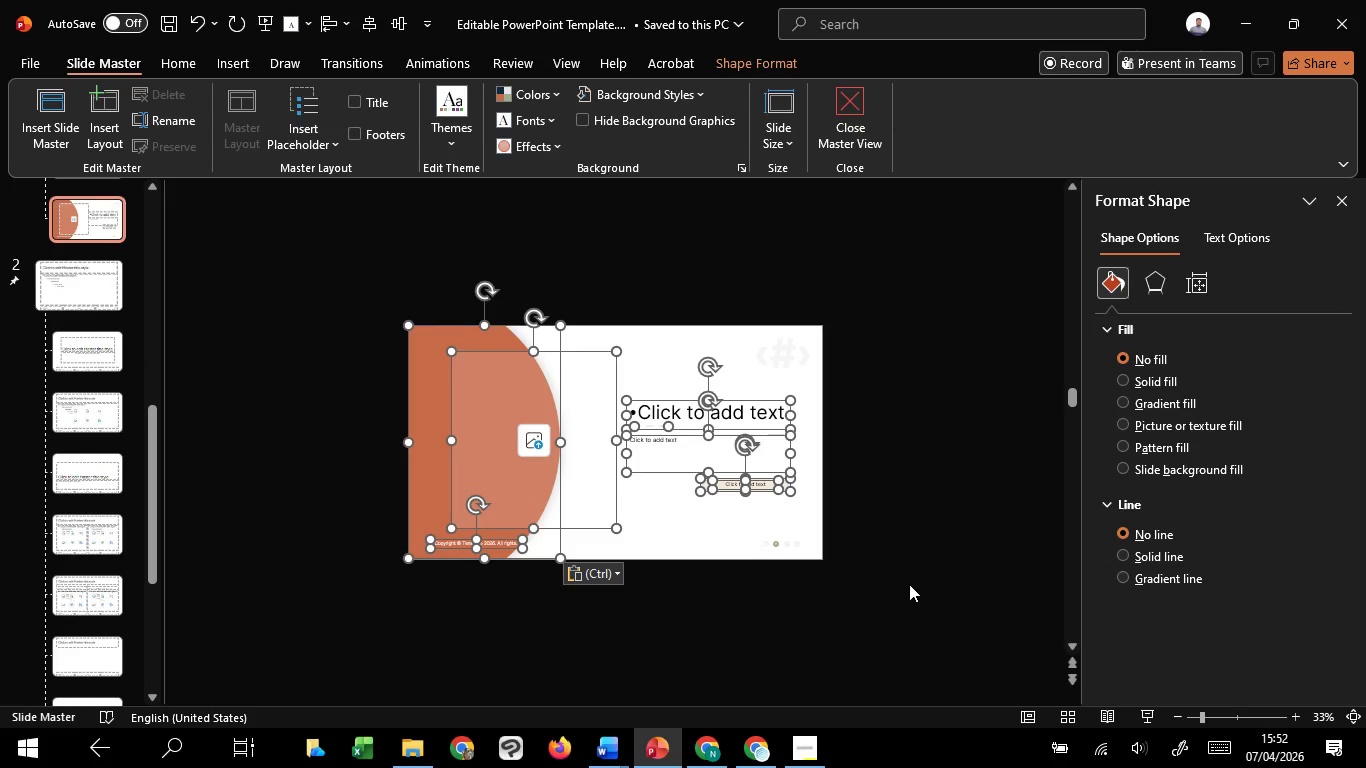 
left_click([909, 584])
 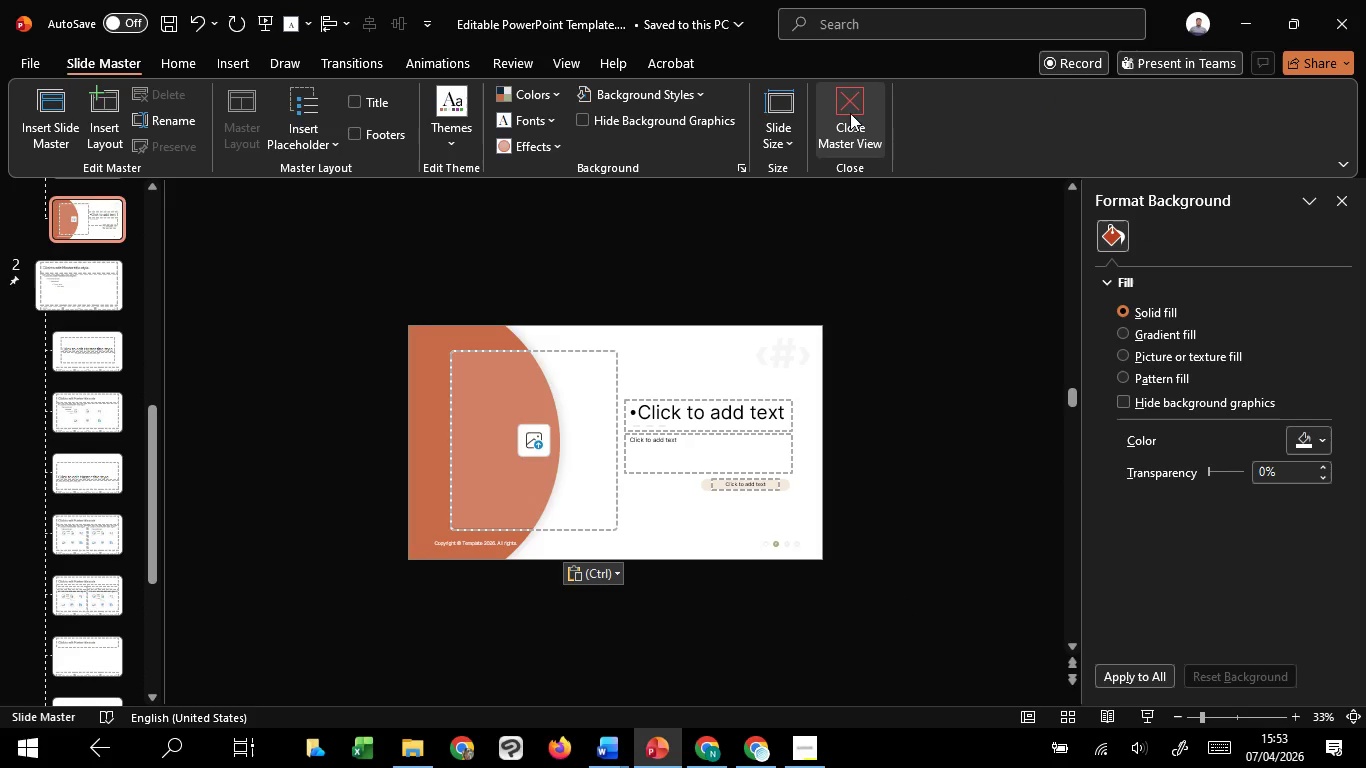 
left_click([856, 111])
 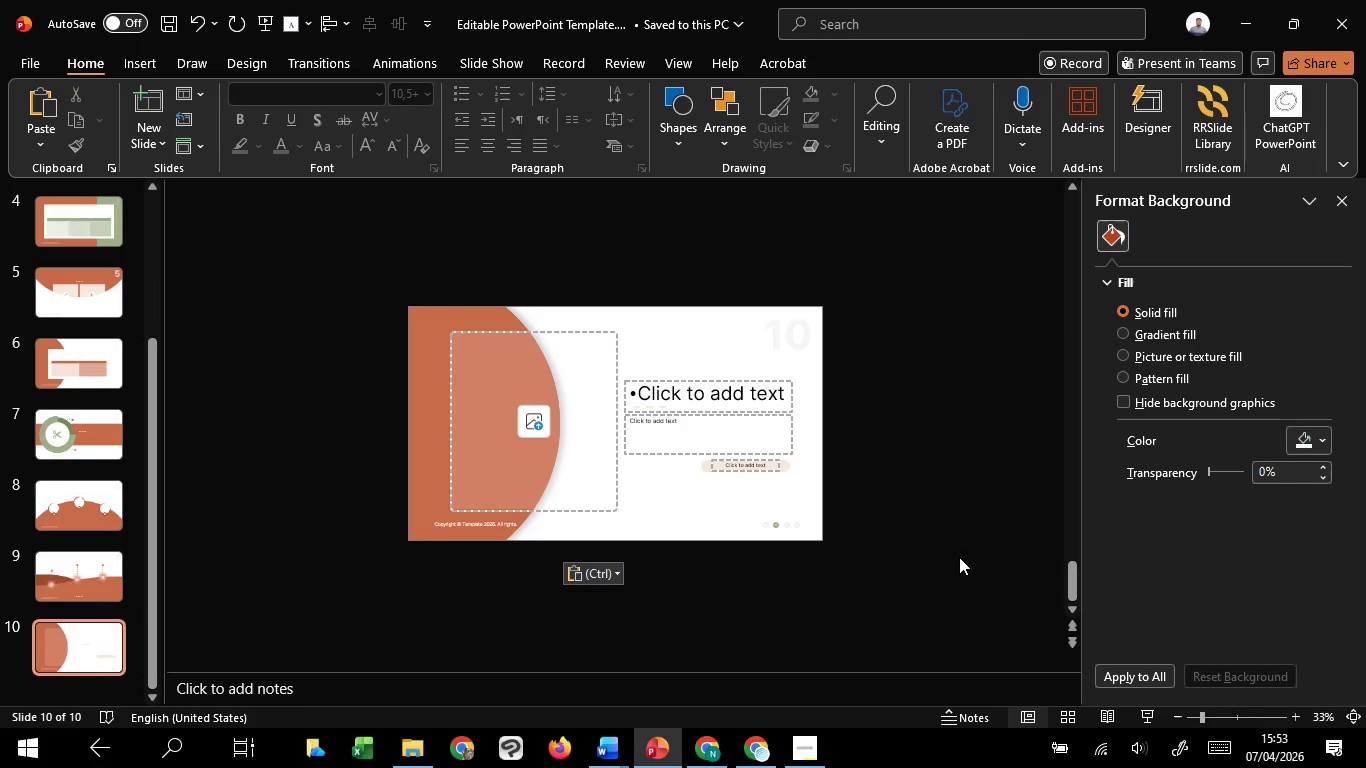 
scroll: coordinate [959, 557], scroll_direction: up, amount: 1.0
 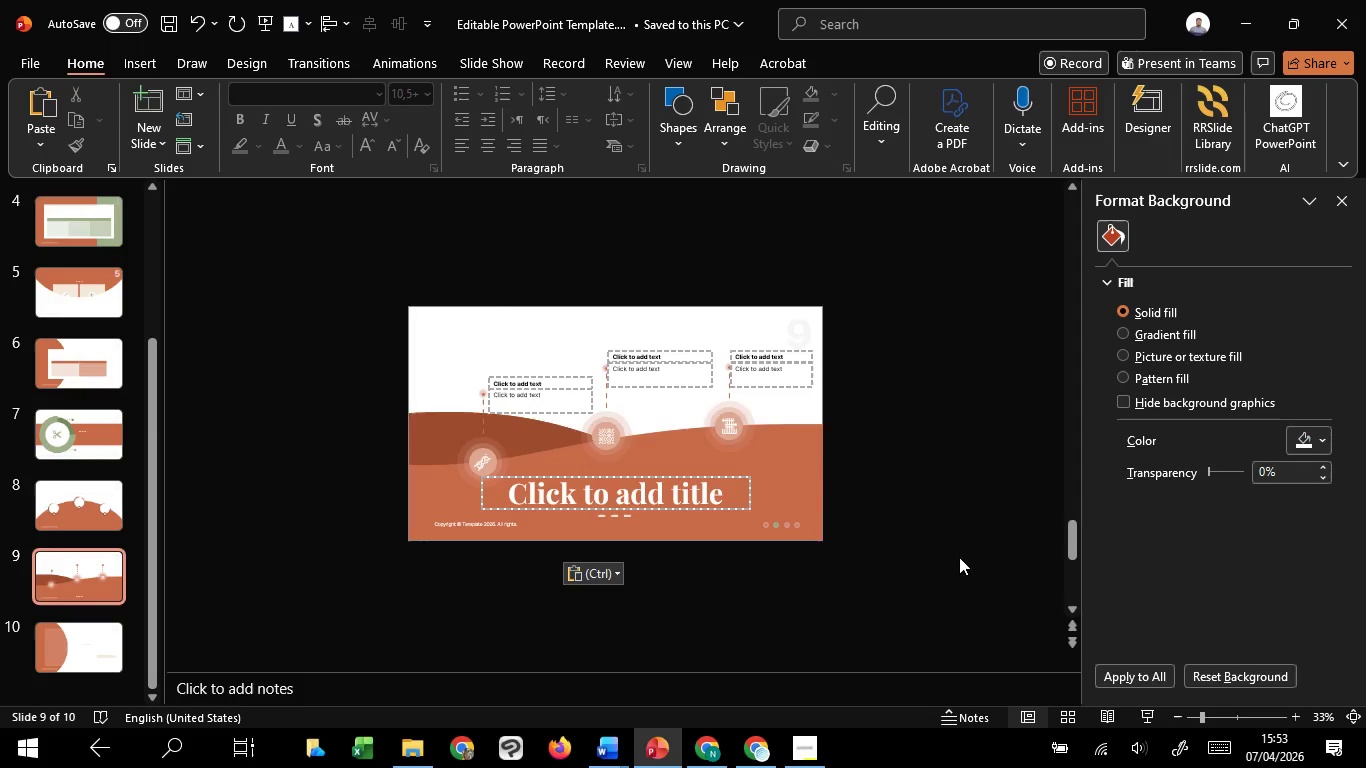 
scroll: coordinate [959, 557], scroll_direction: down, amount: 1.0
 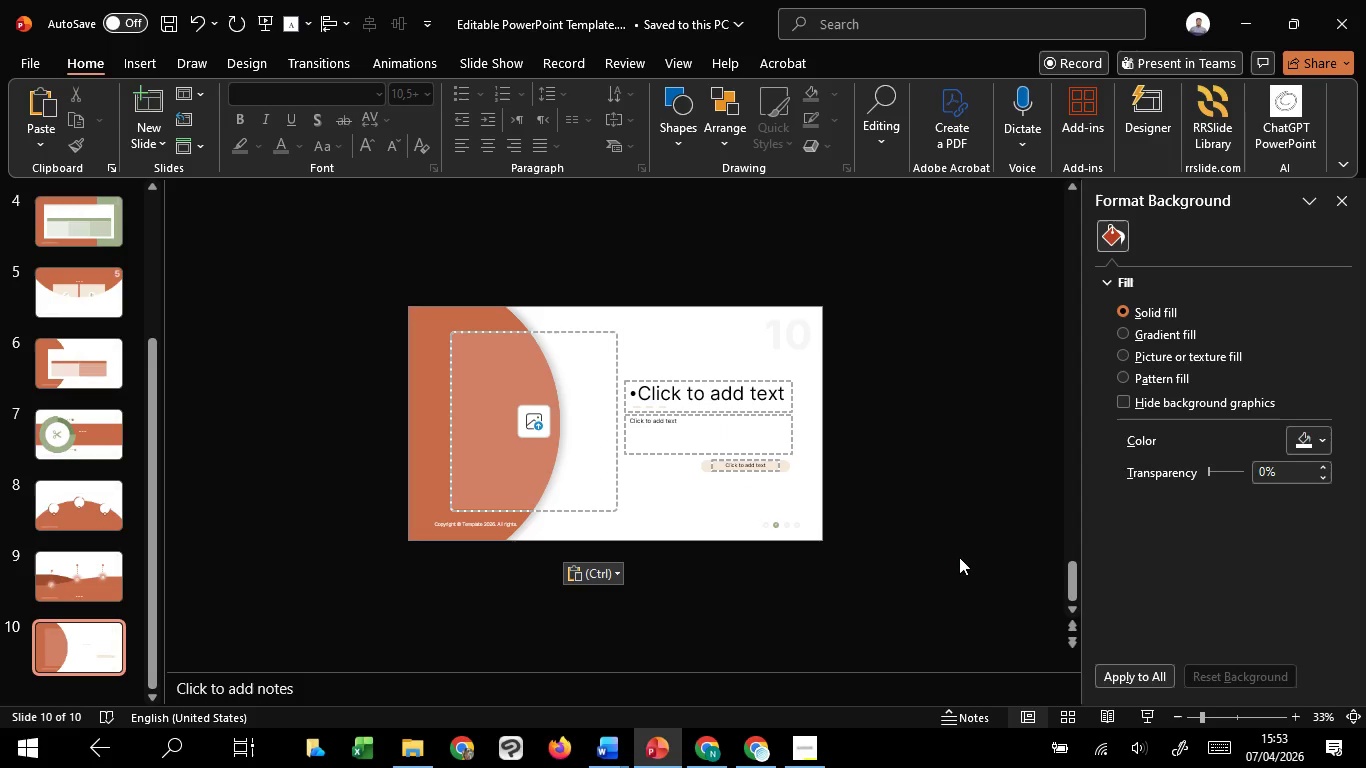 
scroll: coordinate [959, 557], scroll_direction: up, amount: 2.0
 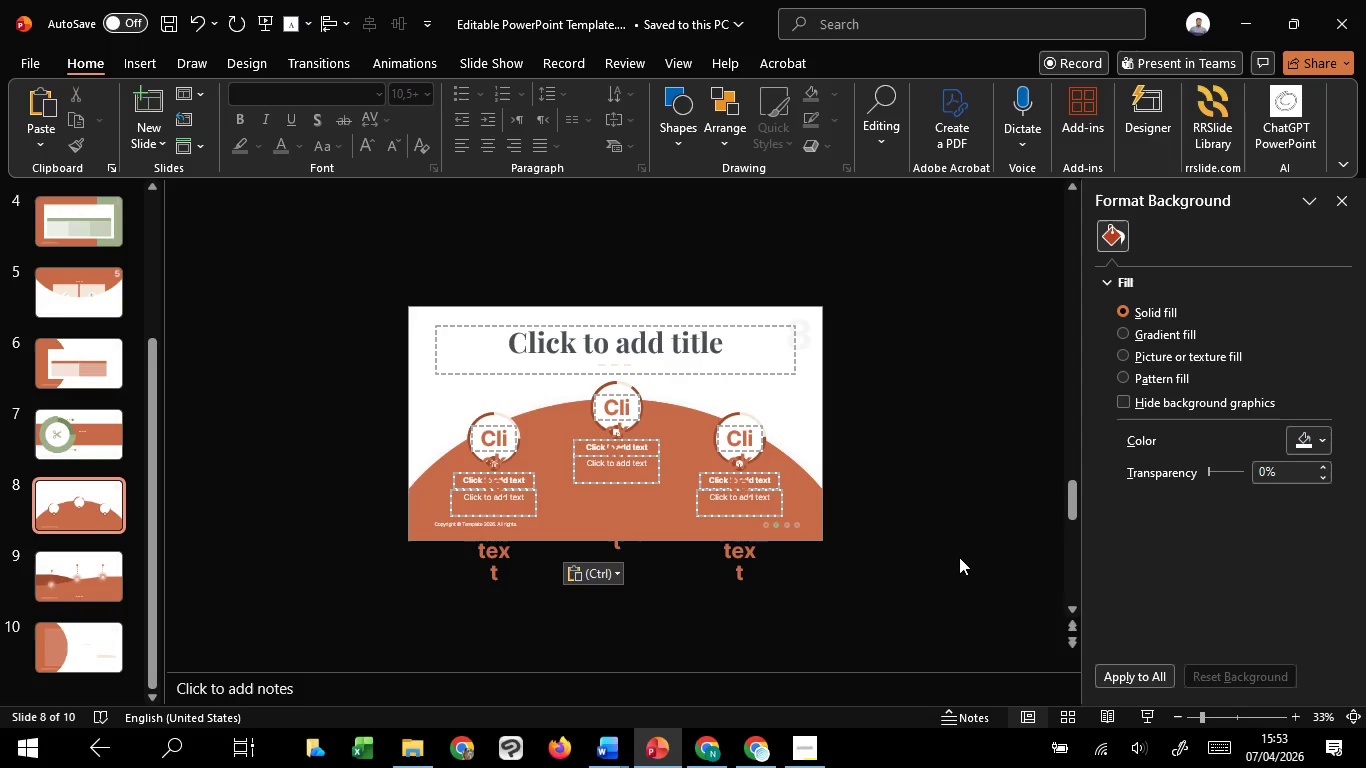 
scroll: coordinate [959, 557], scroll_direction: down, amount: 1.0
 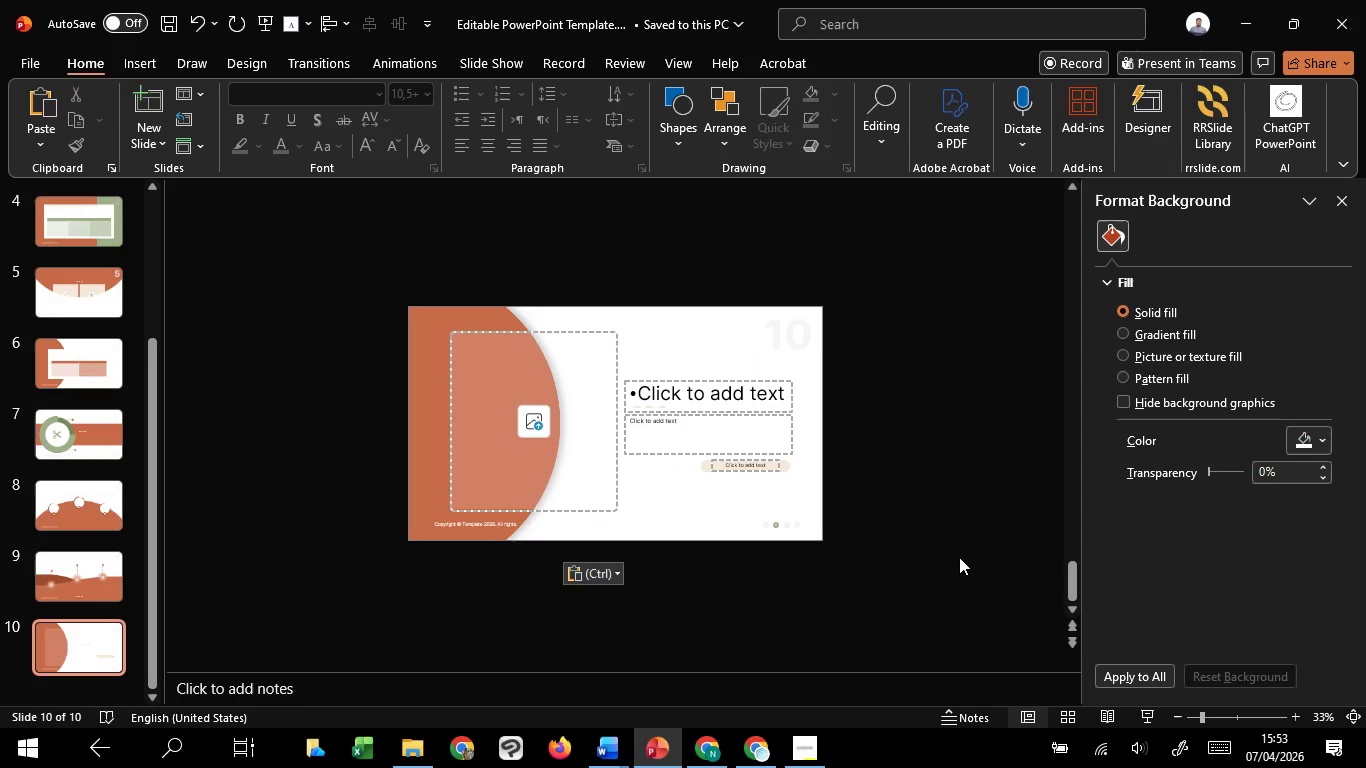 
hold_key(key=ControlLeft, duration=0.94)
scroll: coordinate [959, 557], scroll_direction: up, amount: 1.0
 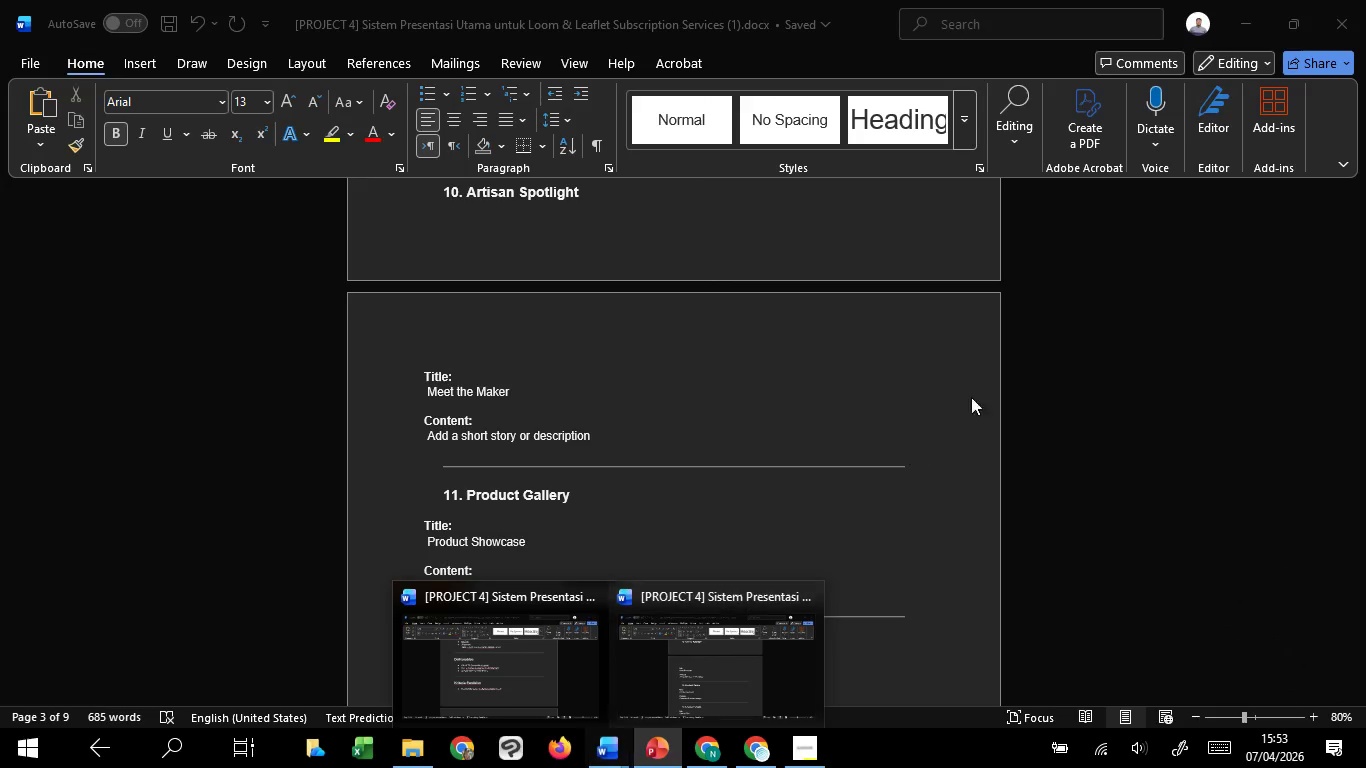 
left_click([756, 377])
 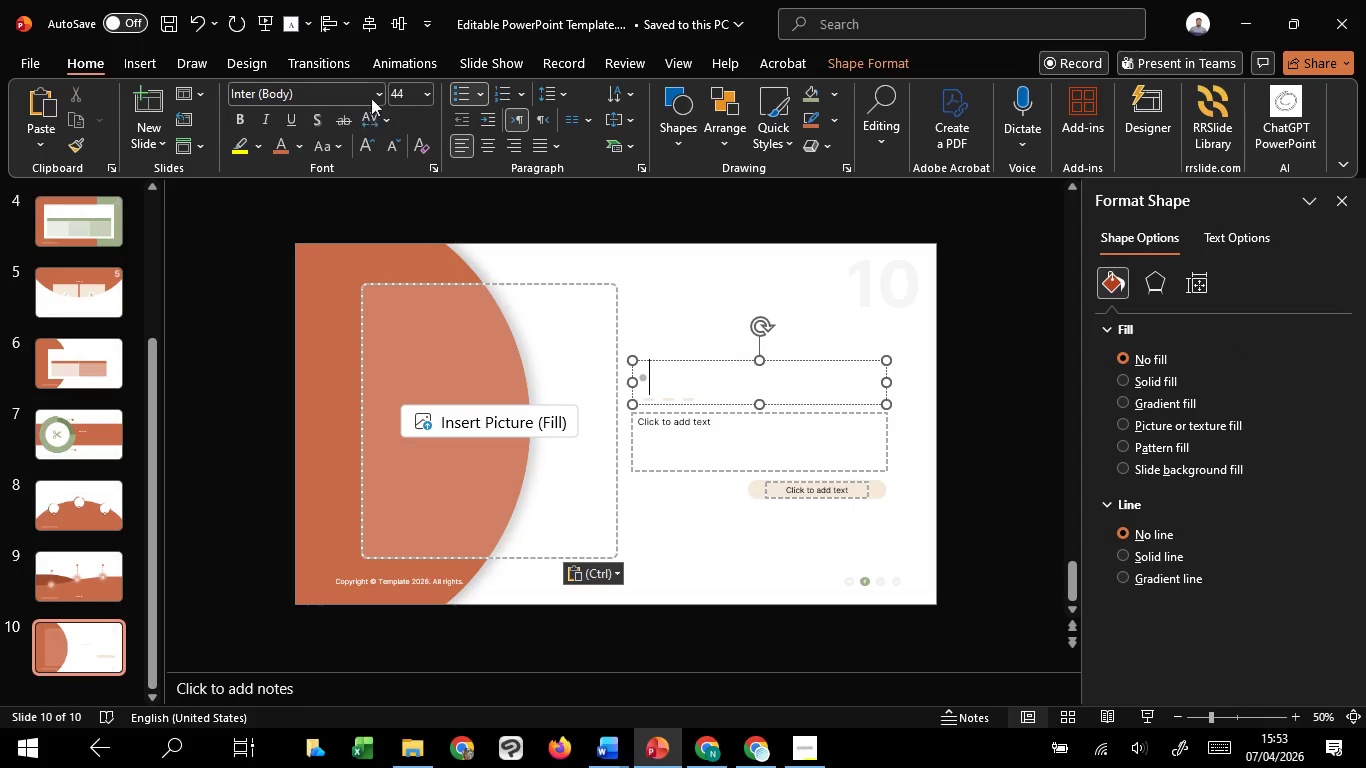 
left_click([377, 89])
 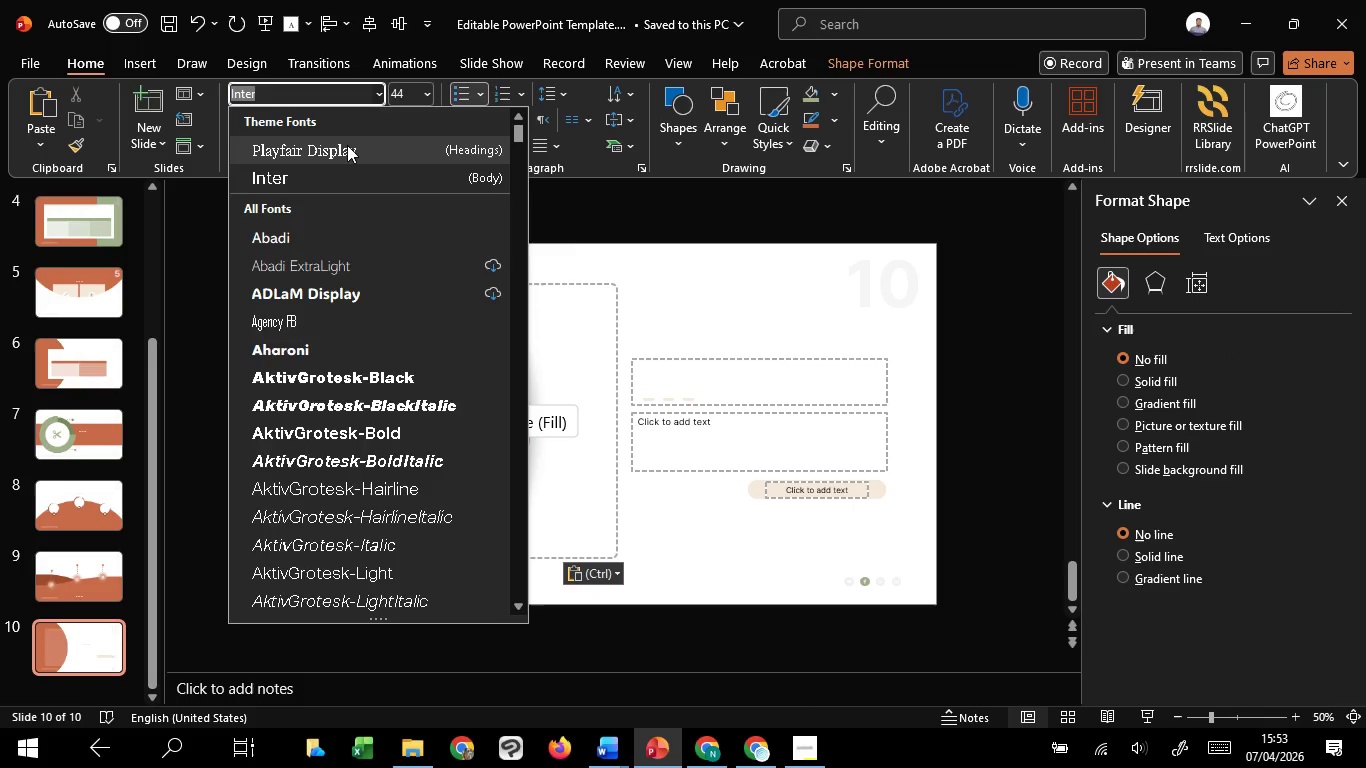 
left_click([347, 145])
 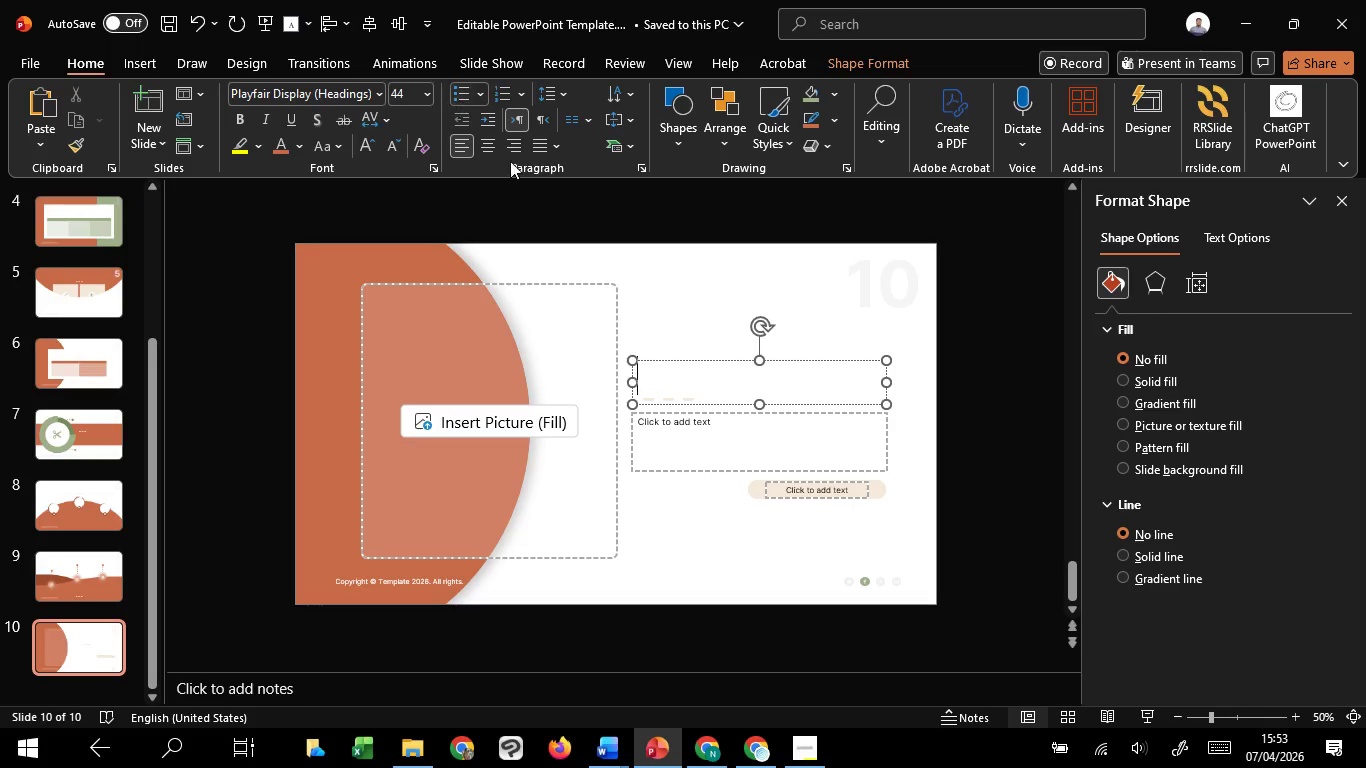 
double_click([607, 240])
 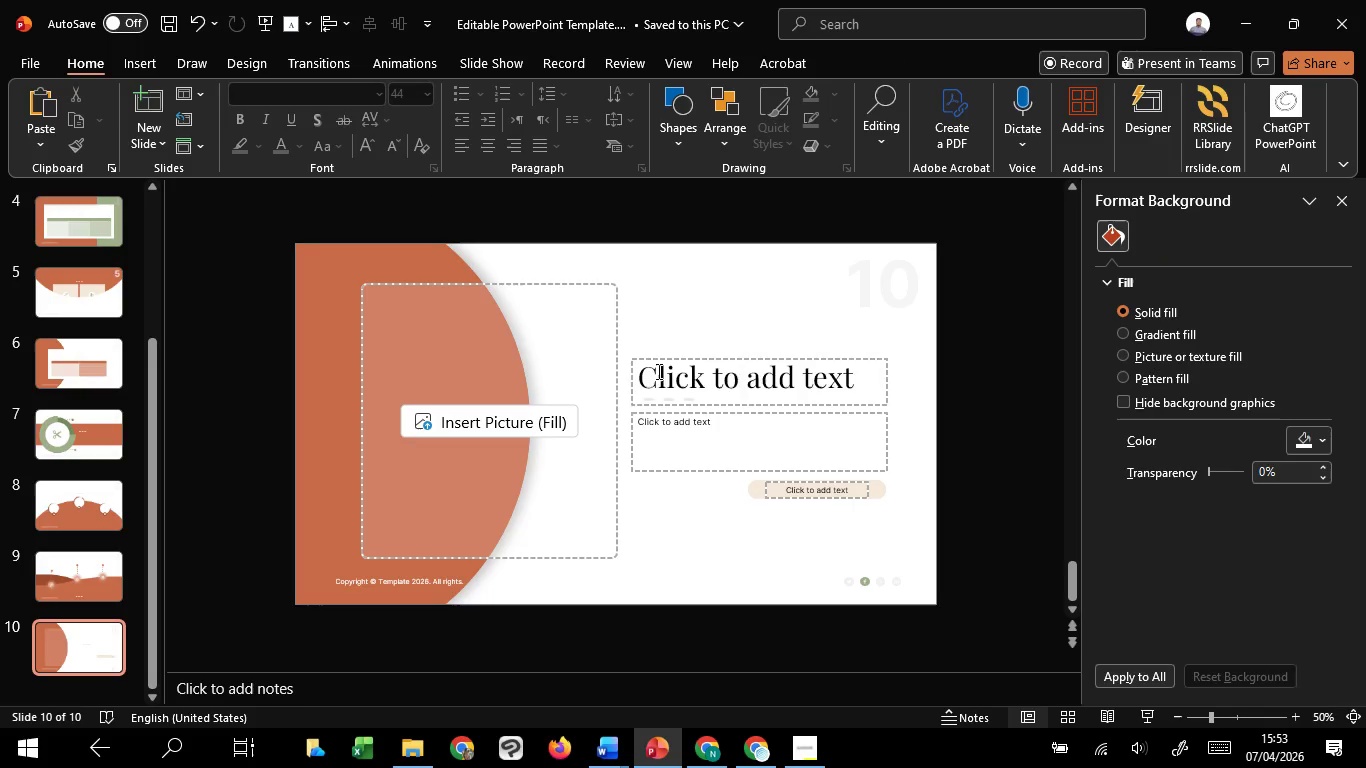 
left_click([657, 371])
 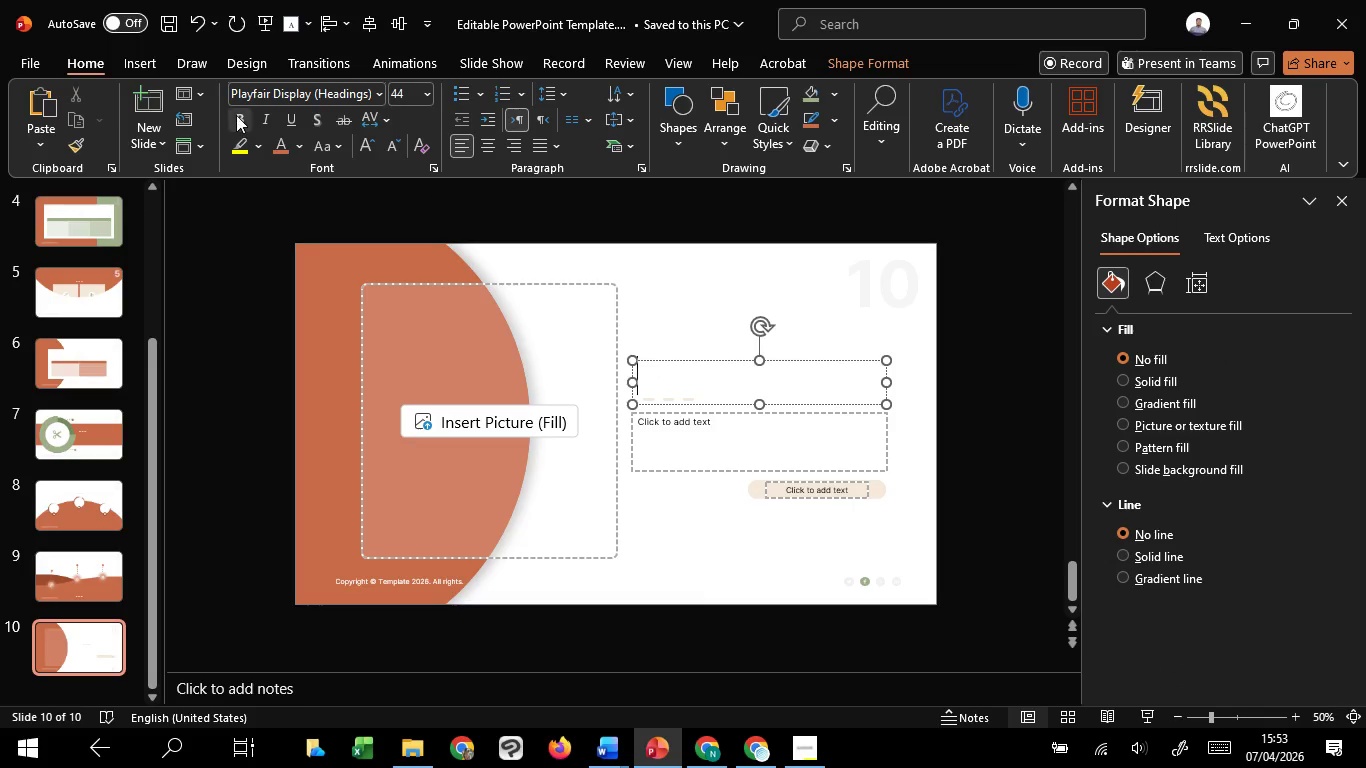 
left_click([236, 115])
 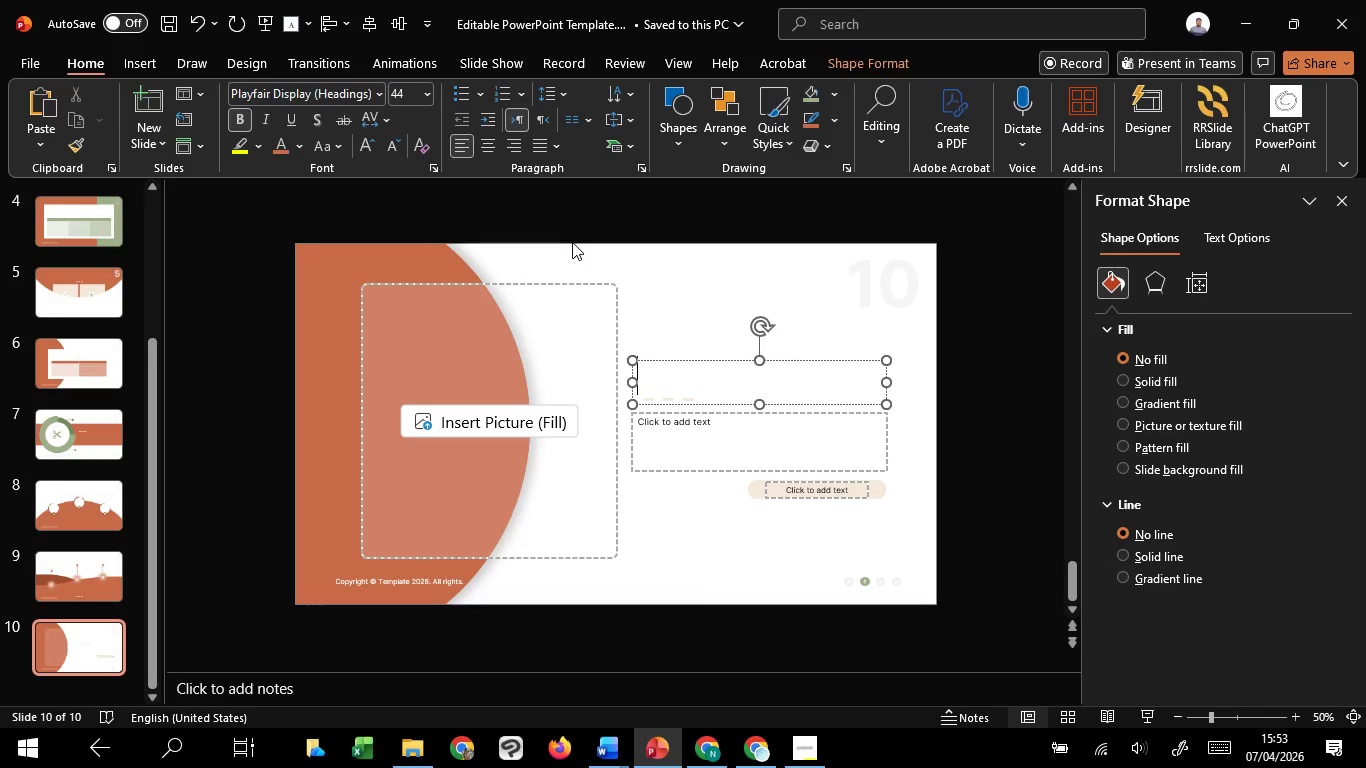 
left_click([572, 242])
 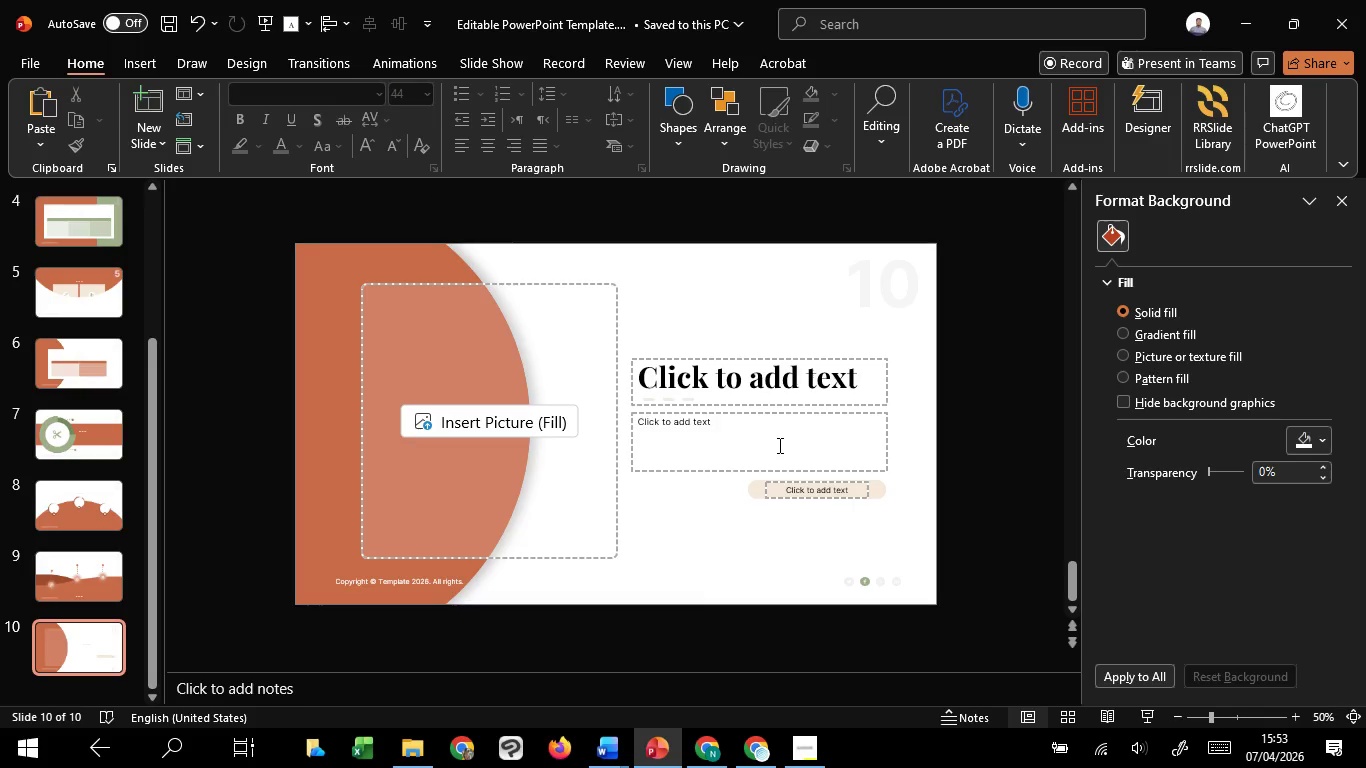 
left_click([778, 445])
 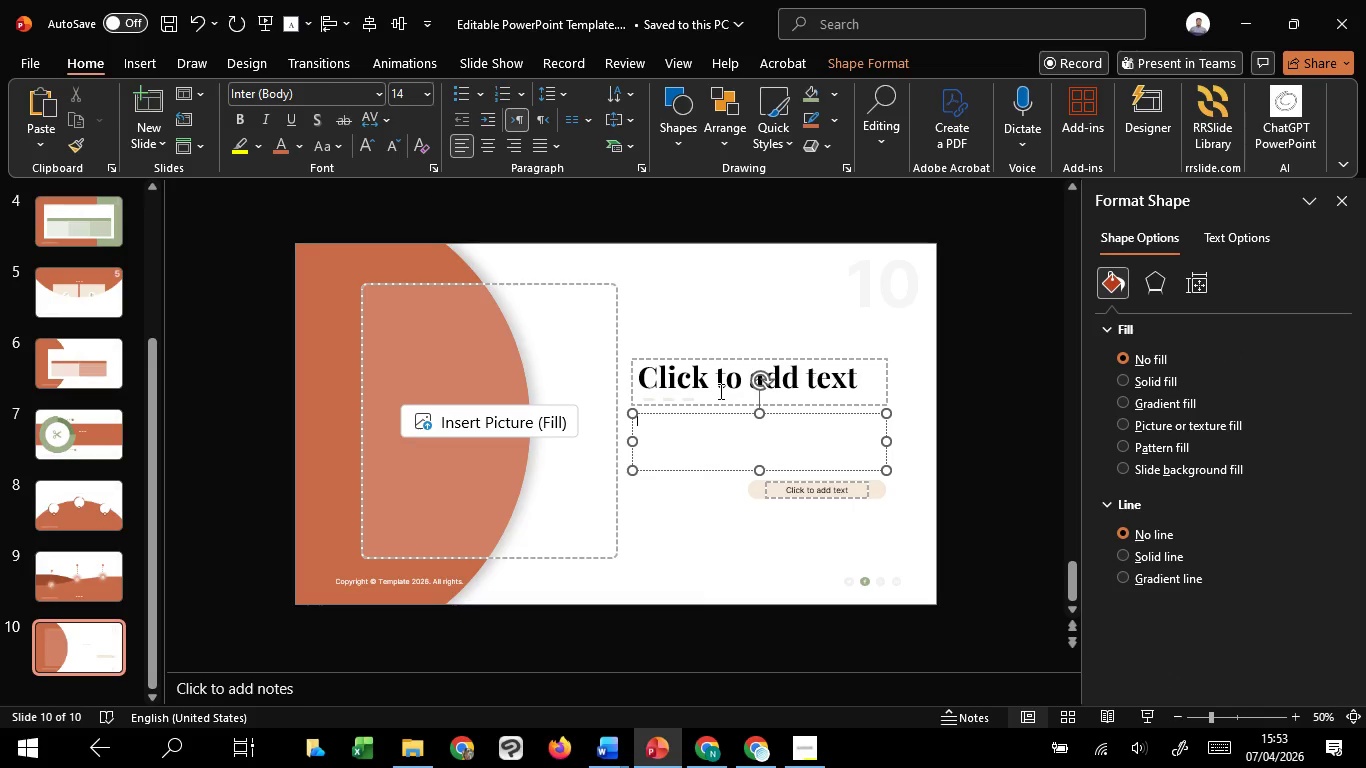 
hold_key(key=ShiftLeft, duration=1.52)
left_click([719, 391])
 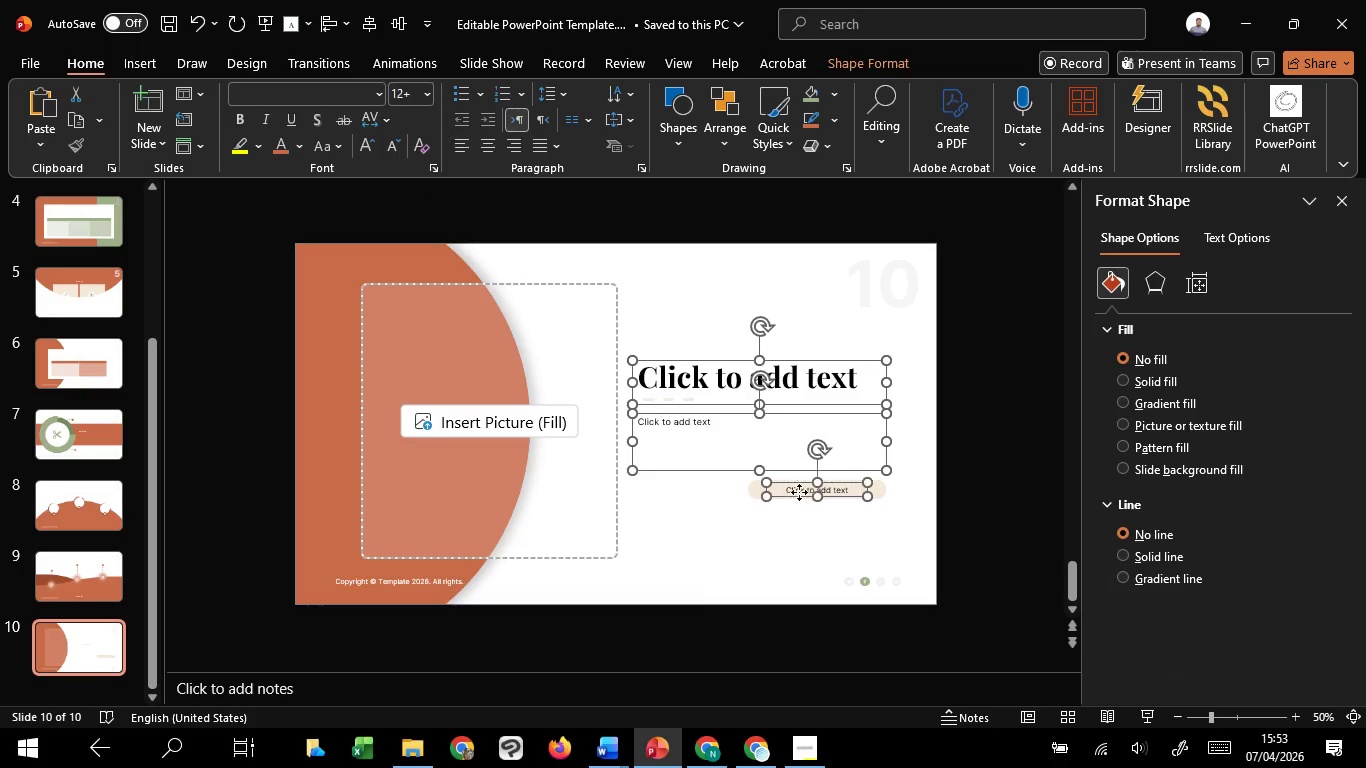 
left_click([799, 492])
 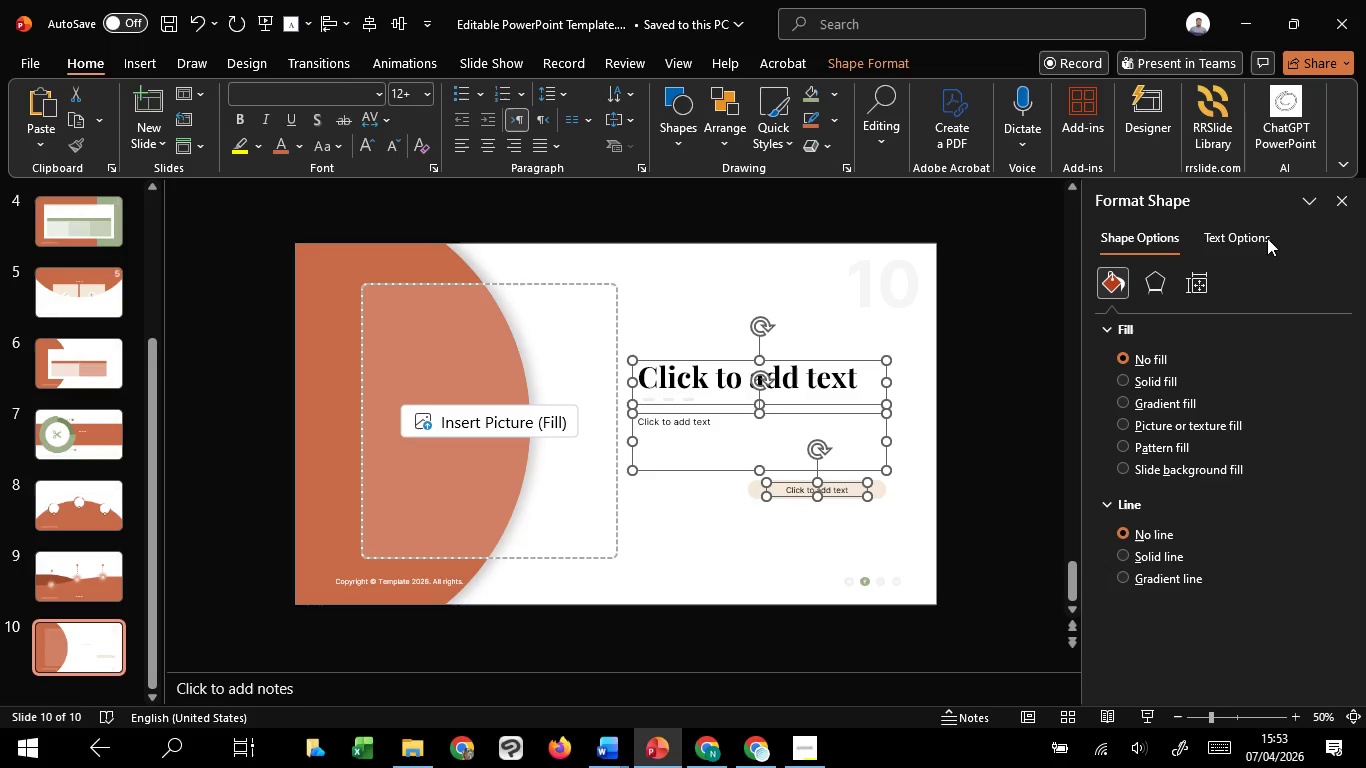 
key(Shift+ShiftLeft)
 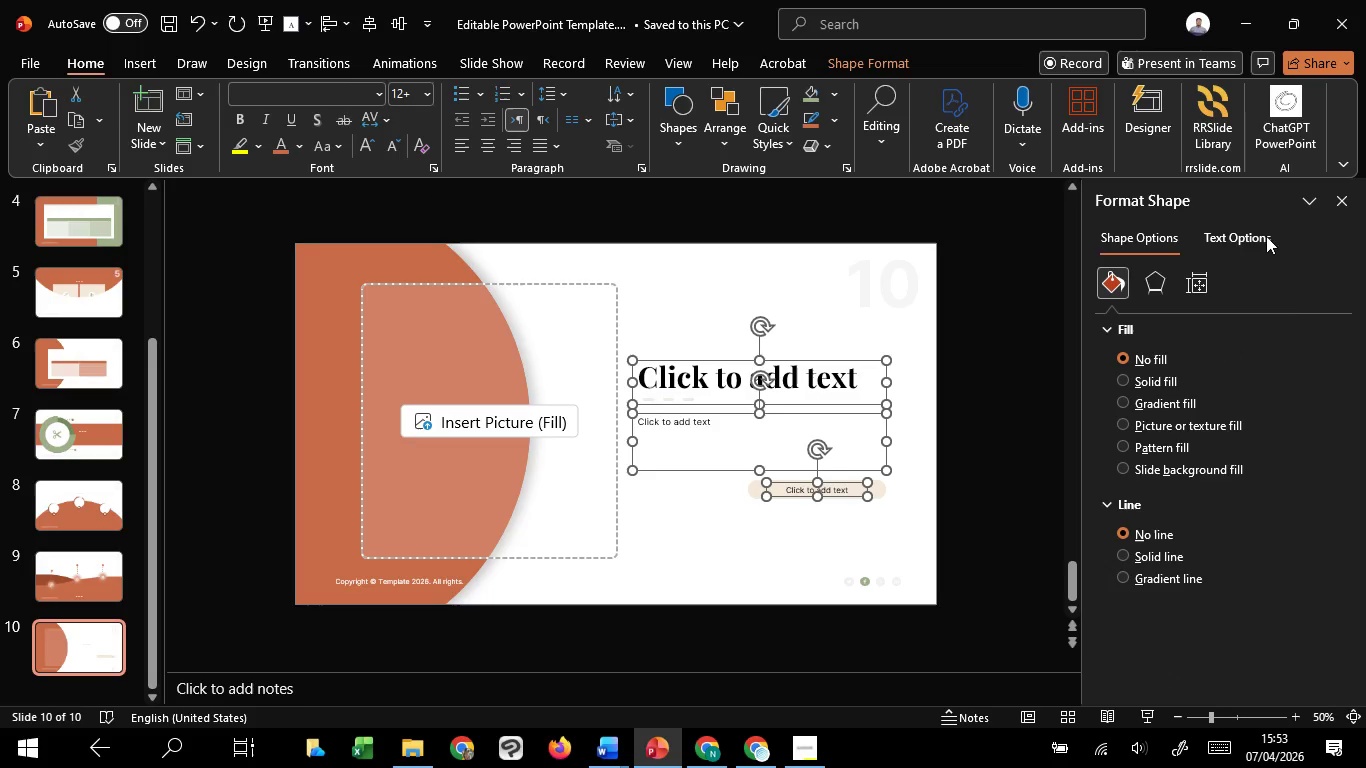 
key(Shift+ShiftLeft)
 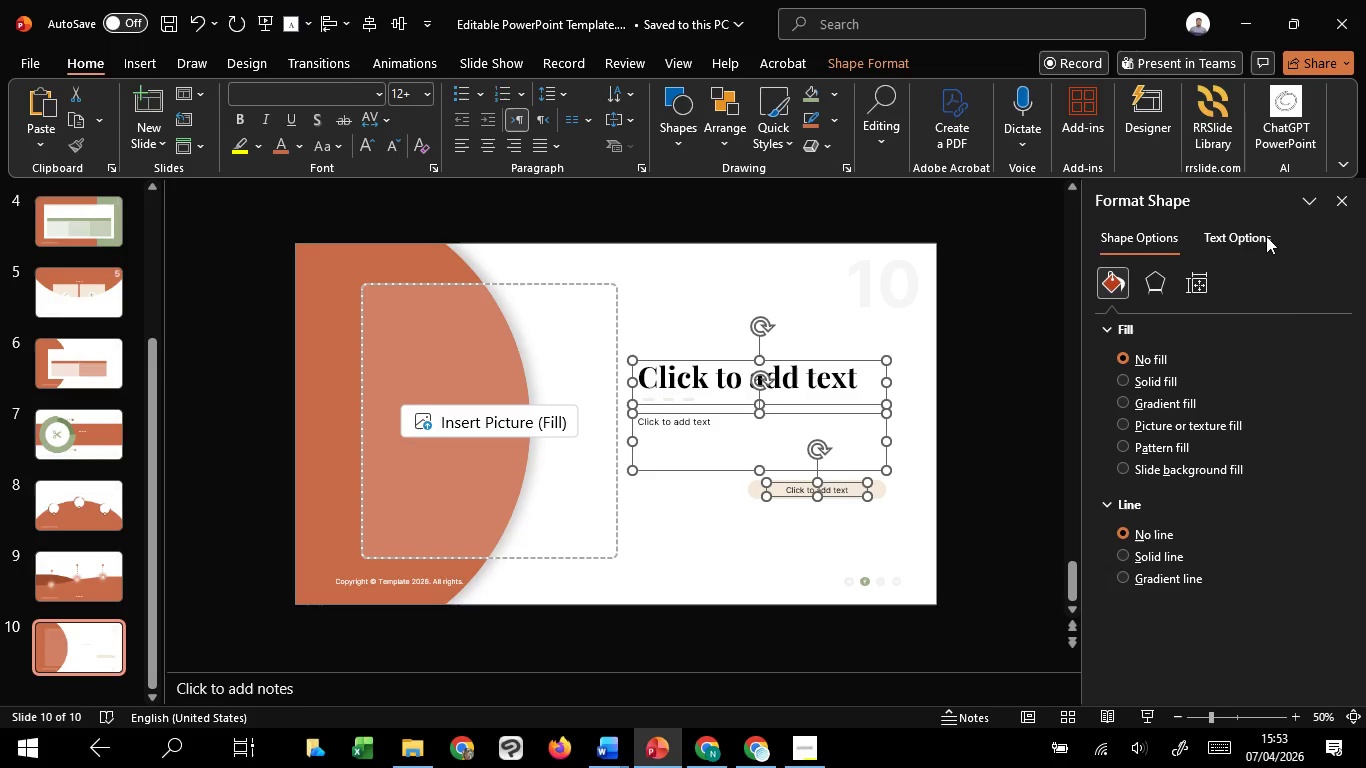 
key(Shift+ShiftLeft)
 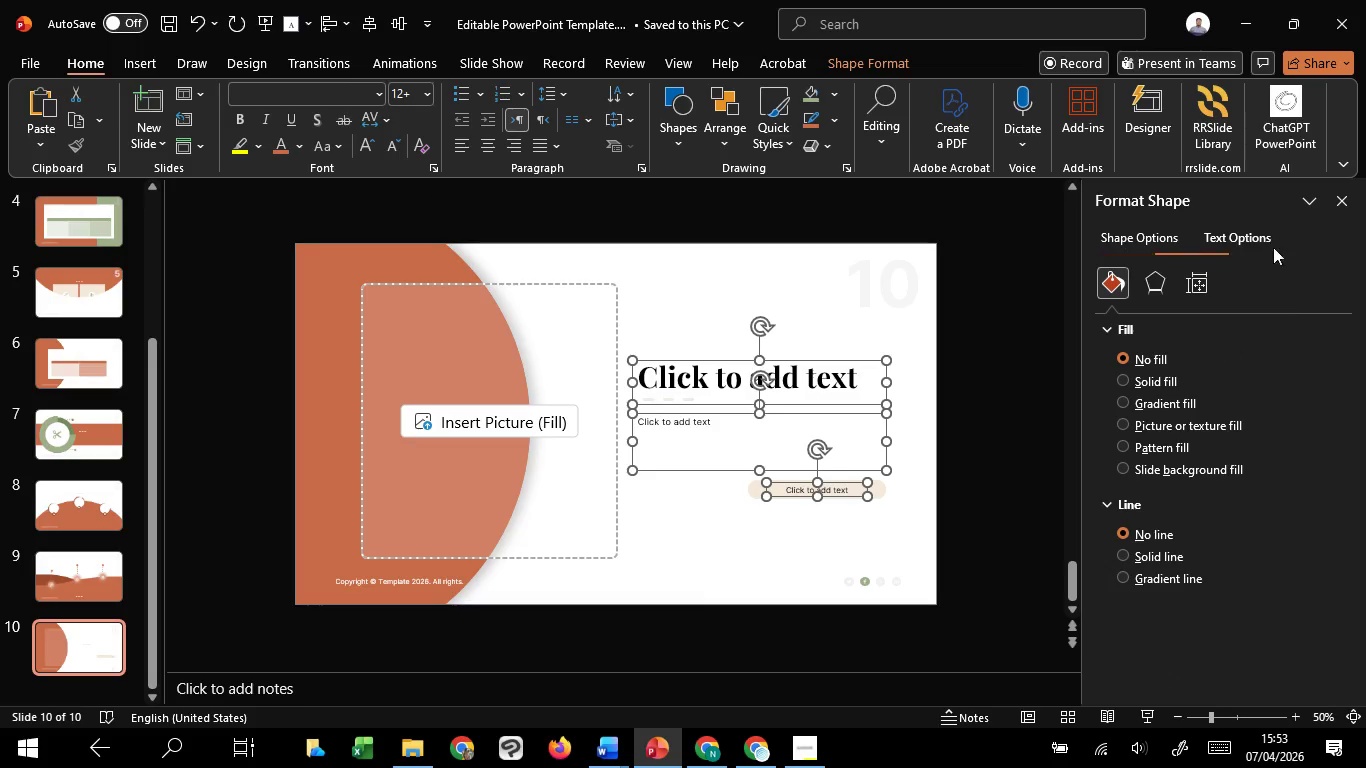 
key(Shift+ShiftLeft)
 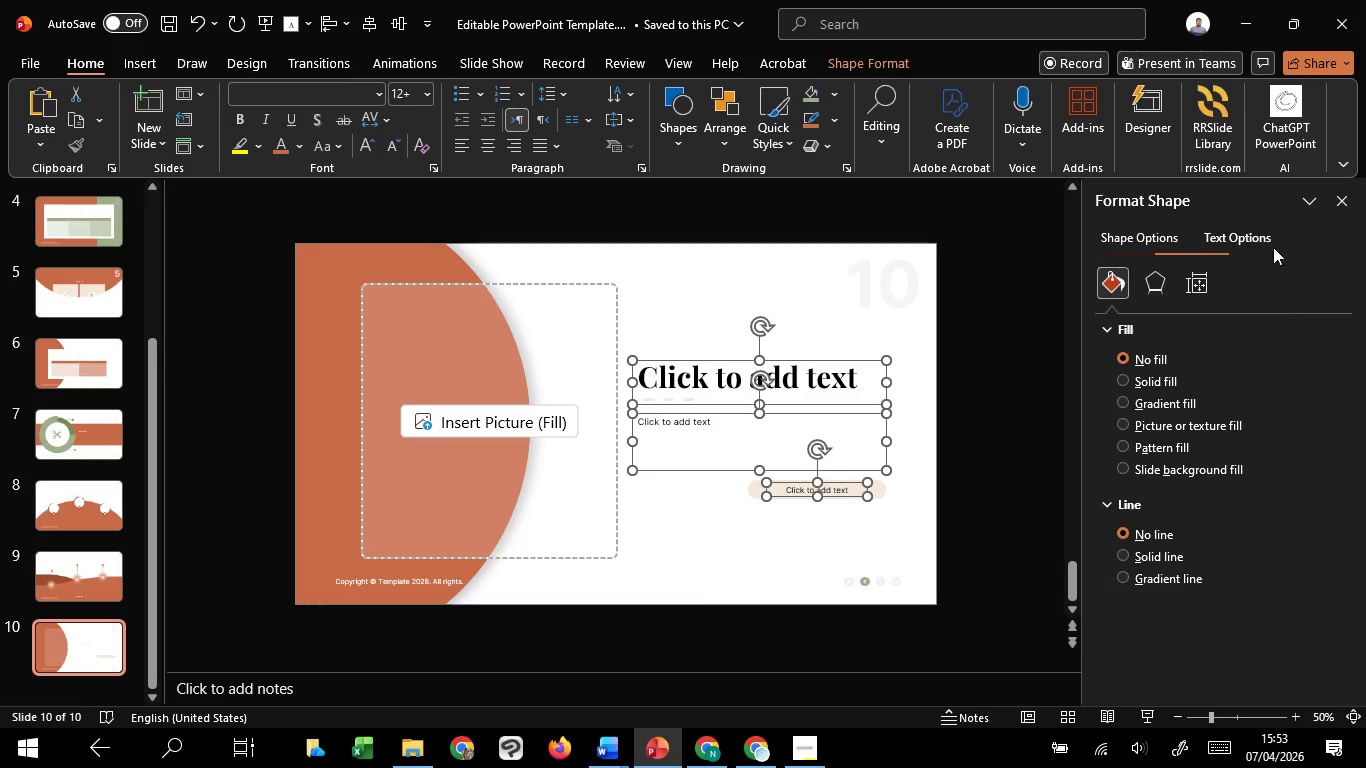 
left_click([1266, 236])
 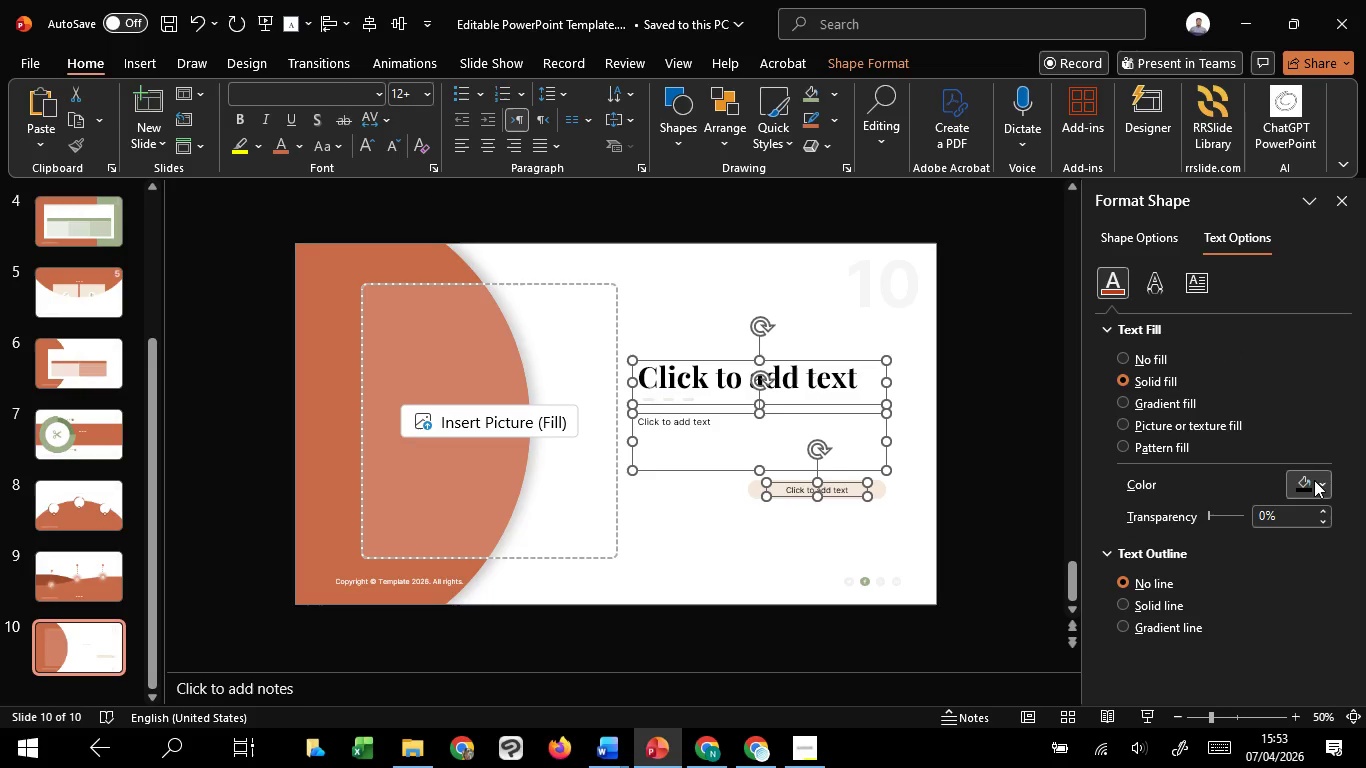 
left_click([1314, 480])
 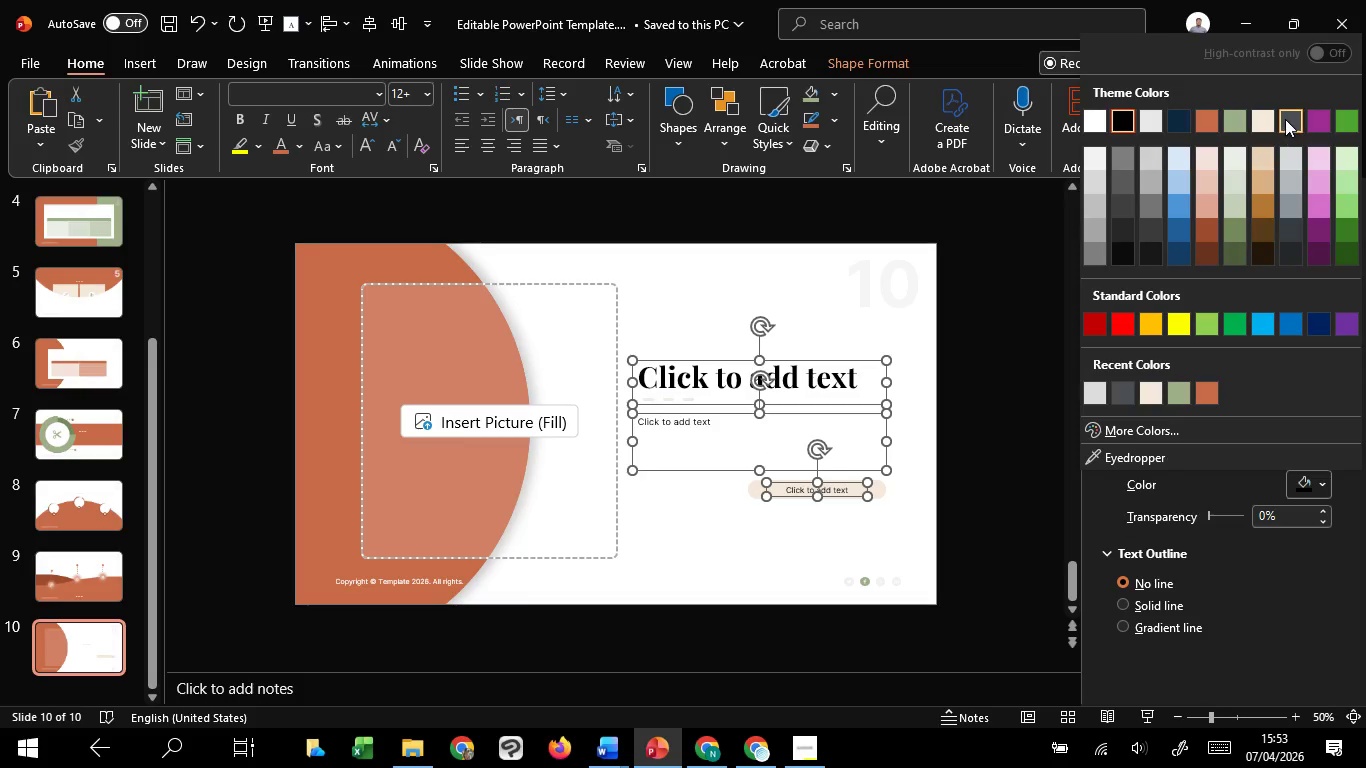 
left_click([1285, 119])
 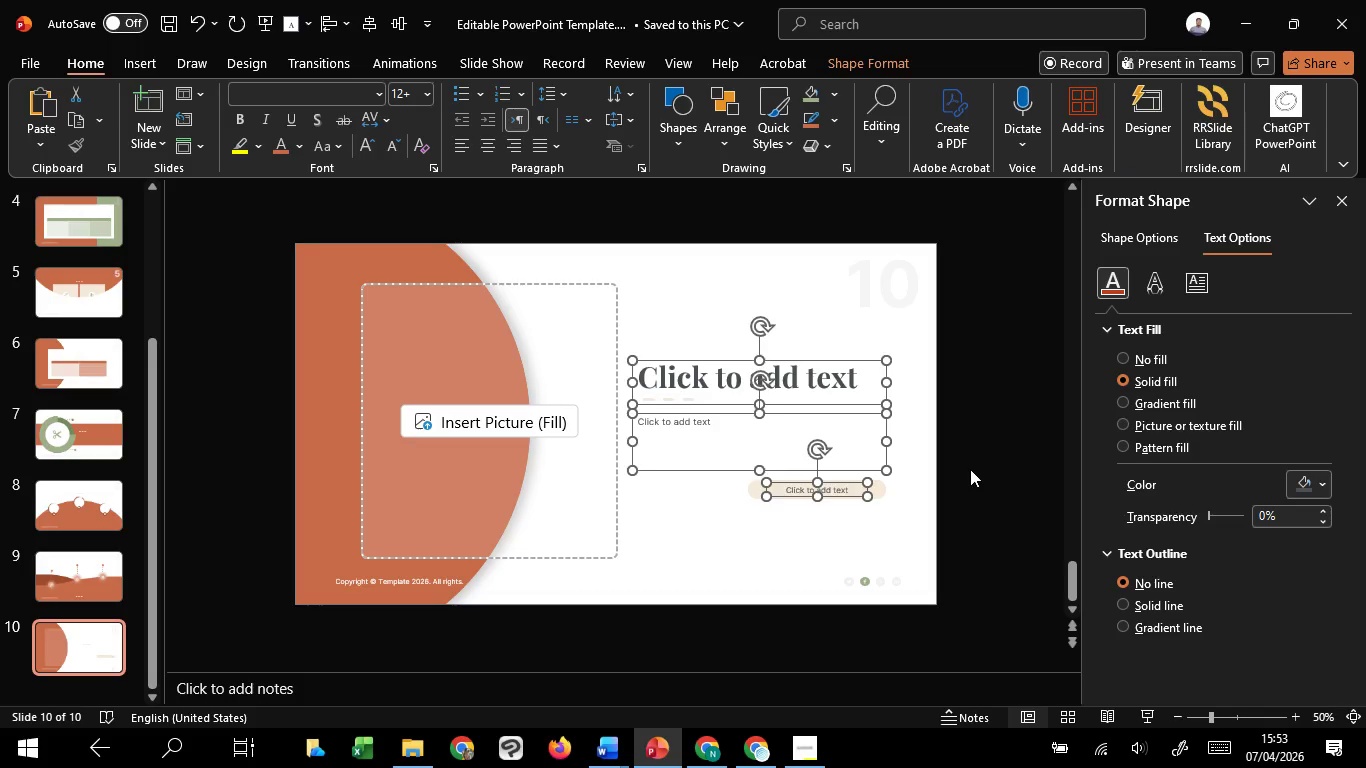 
left_click([970, 469])
 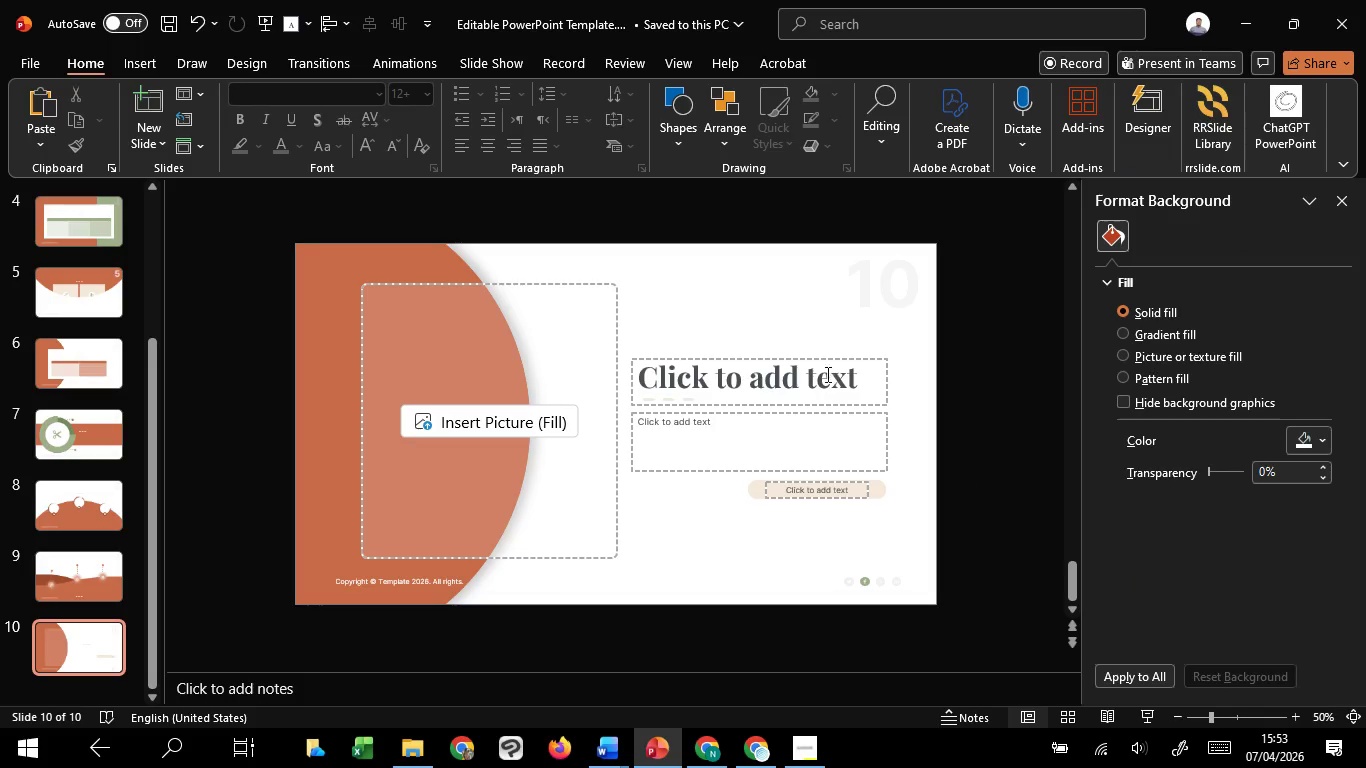 
left_click([826, 374])
 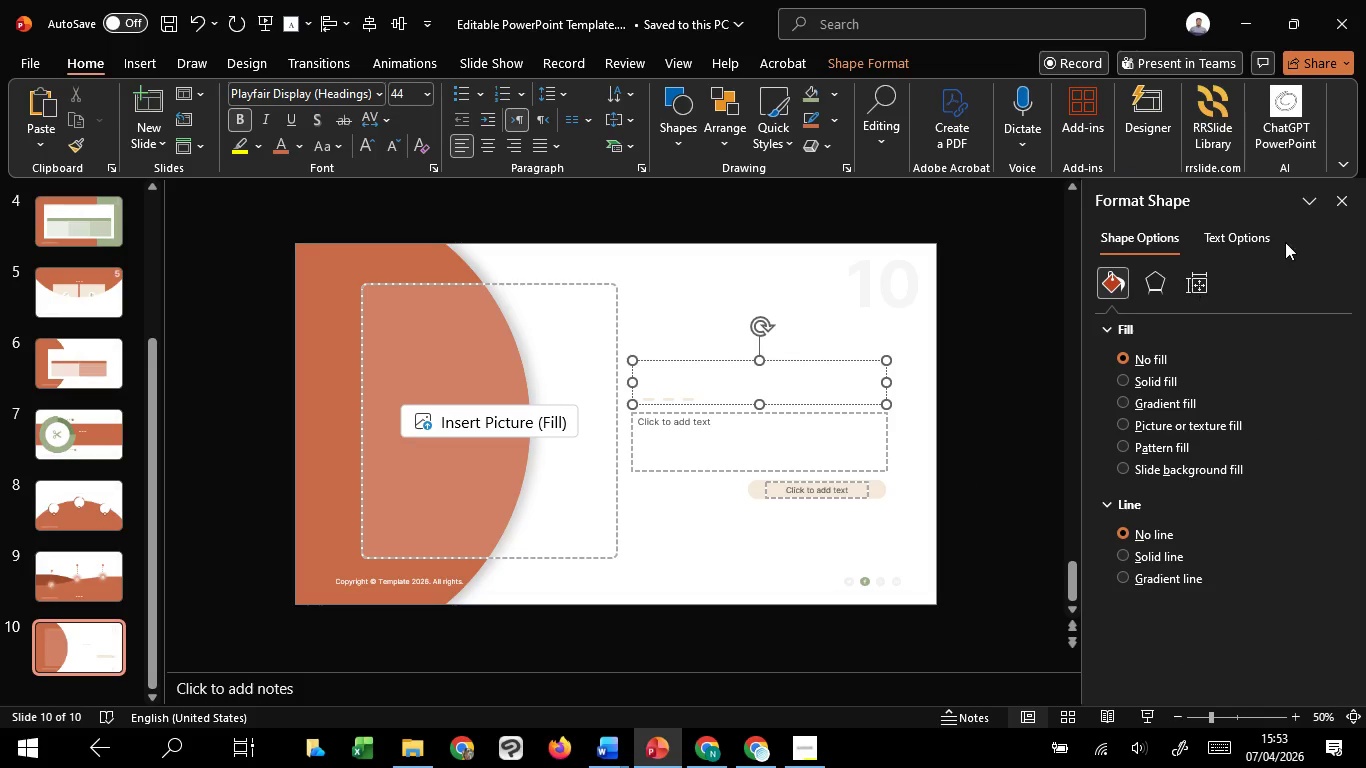 
double_click([1261, 237])
 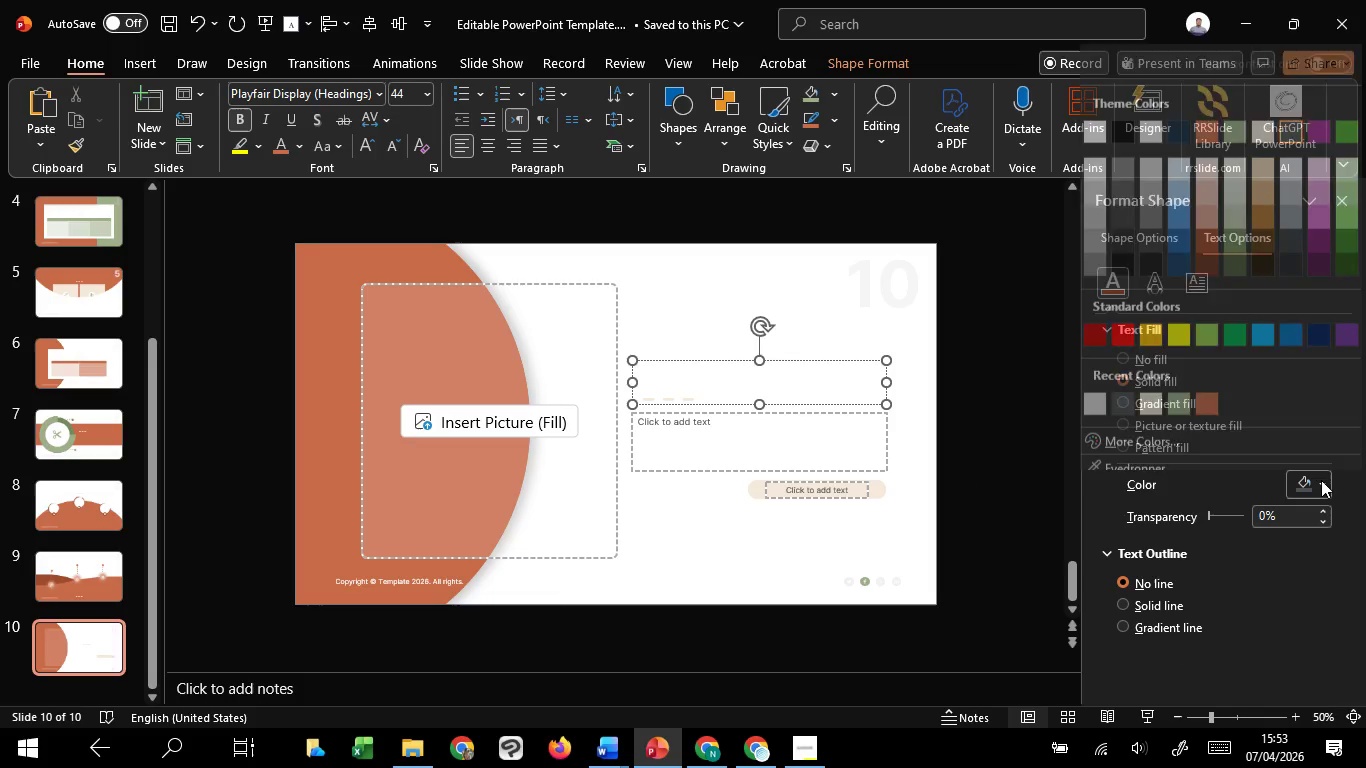 
double_click([1321, 480])
 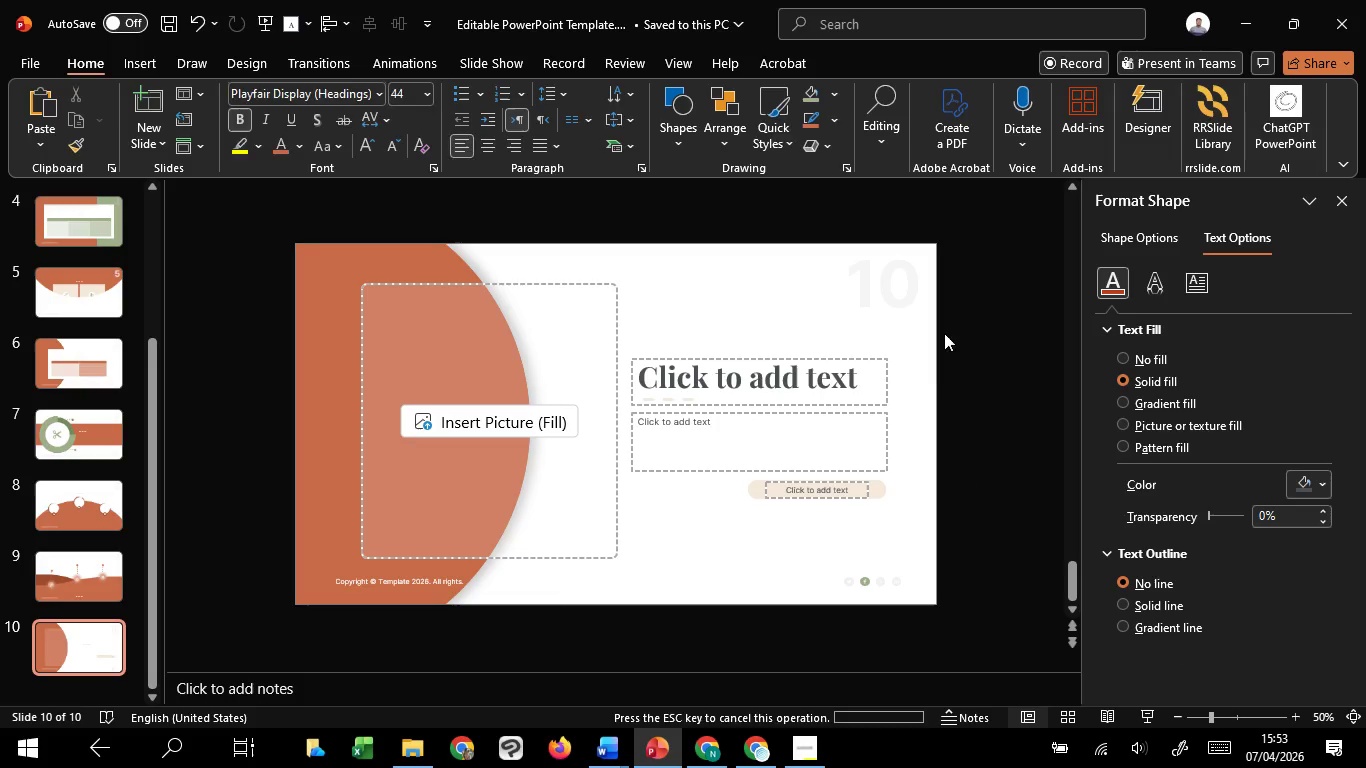 
left_click([944, 333])
 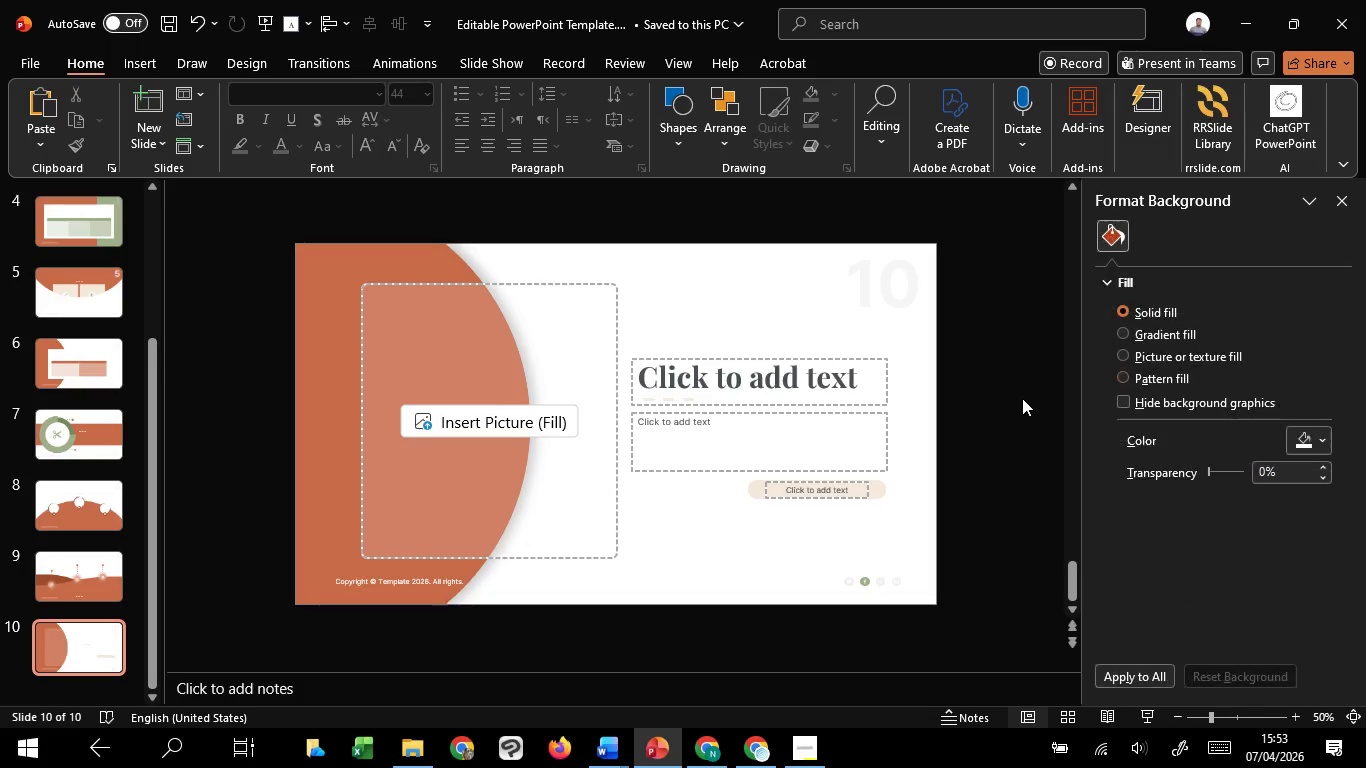 
scroll: coordinate [1022, 398], scroll_direction: up, amount: 1.0
 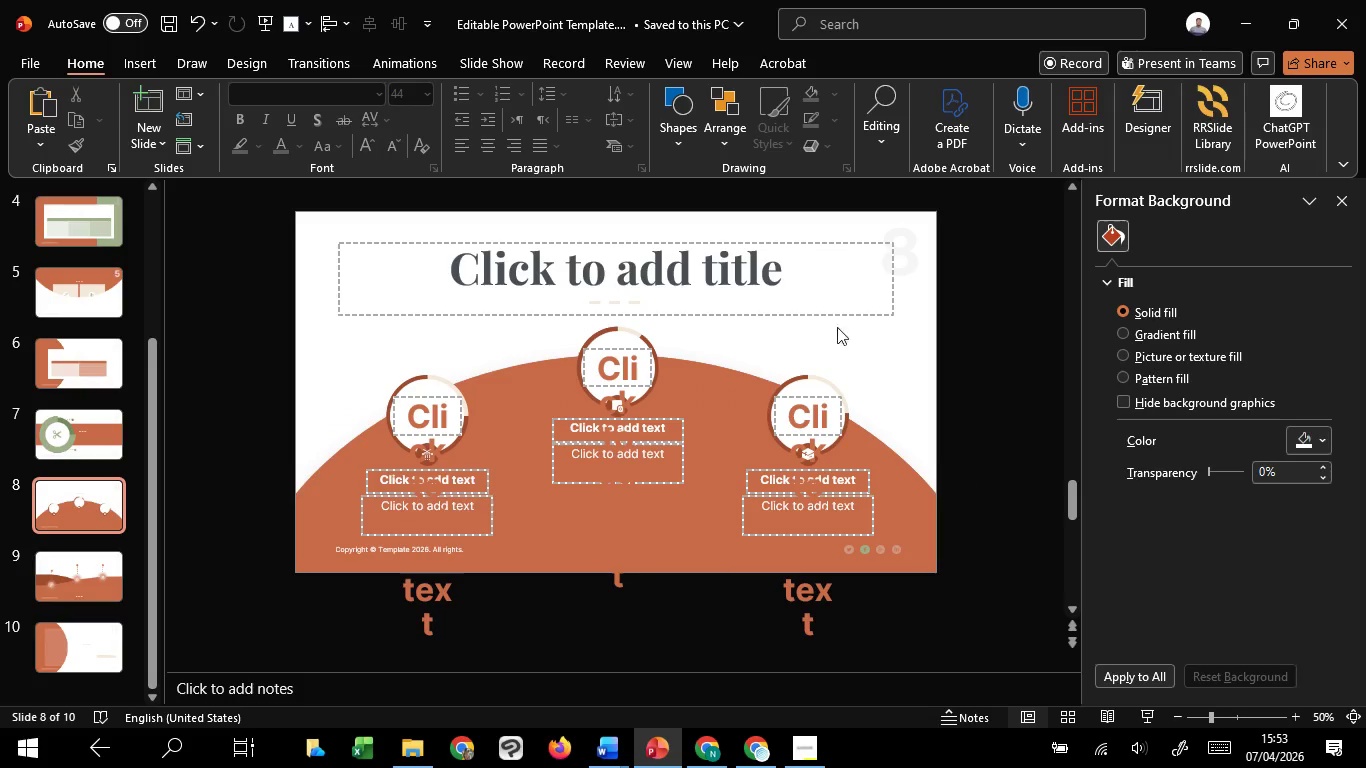 
left_click([773, 276])
 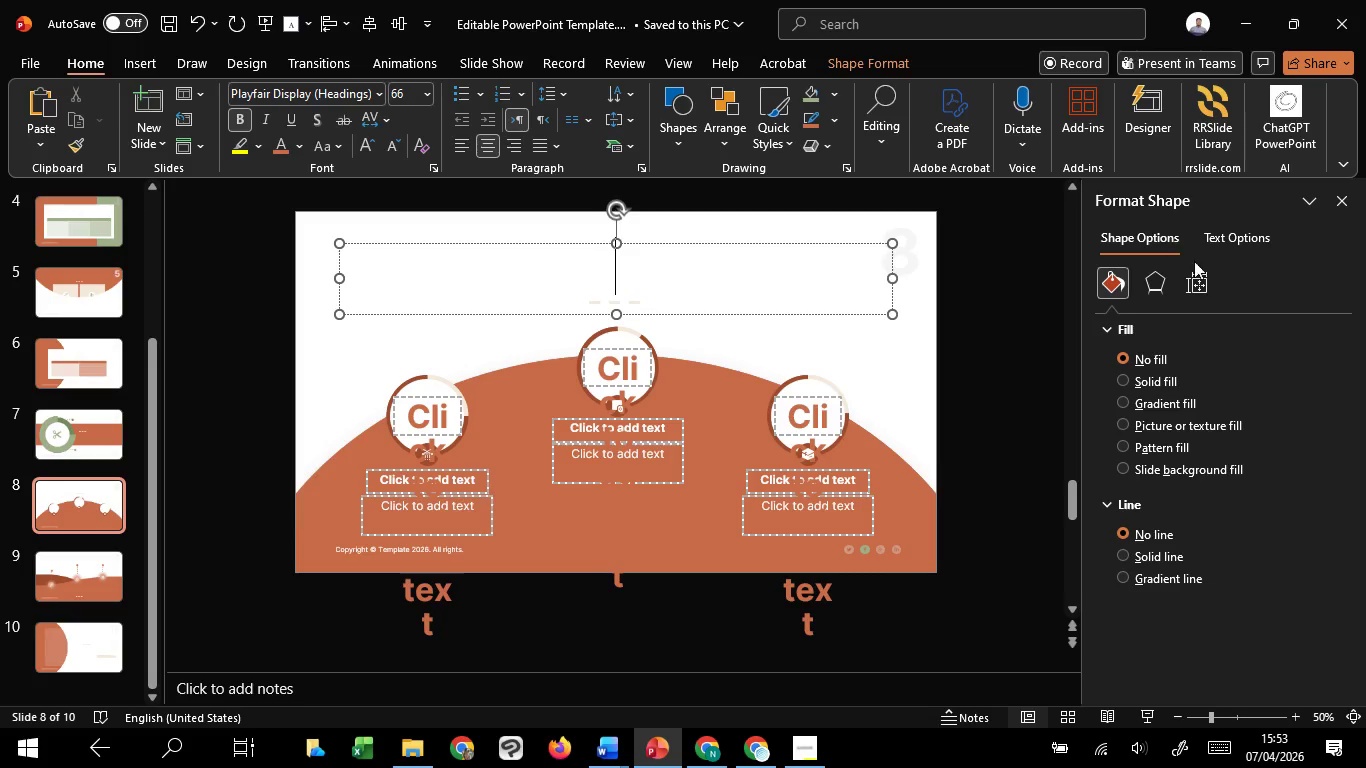 
left_click([1203, 245])
 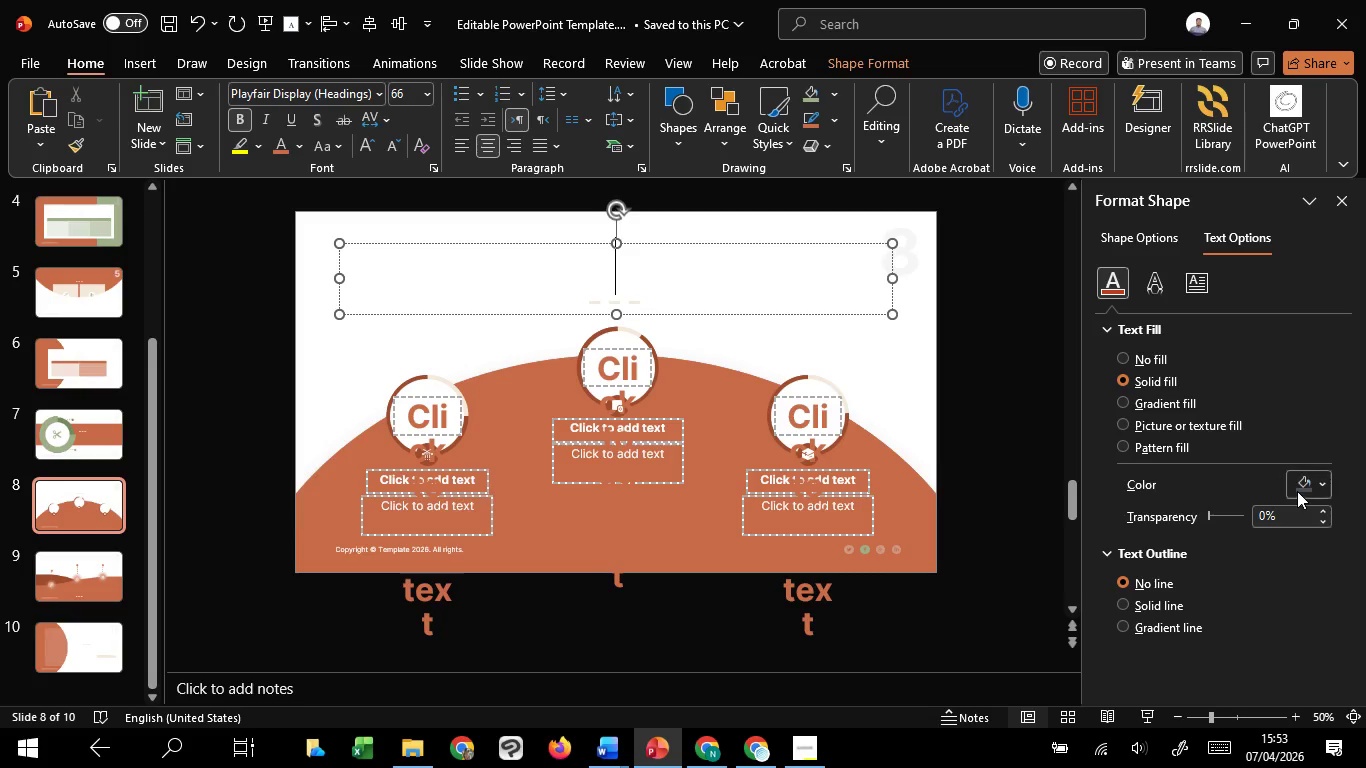 
left_click([1297, 491])
 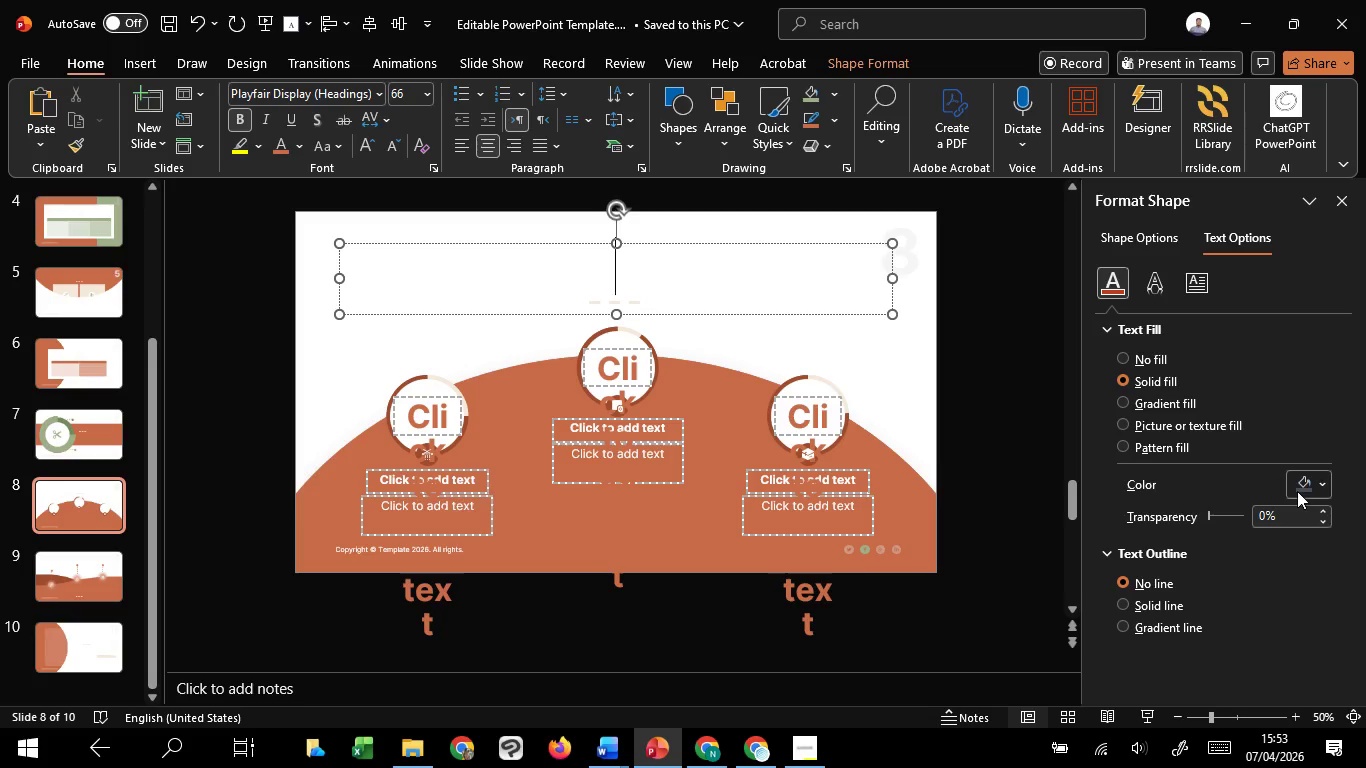 
left_click([1297, 491])
 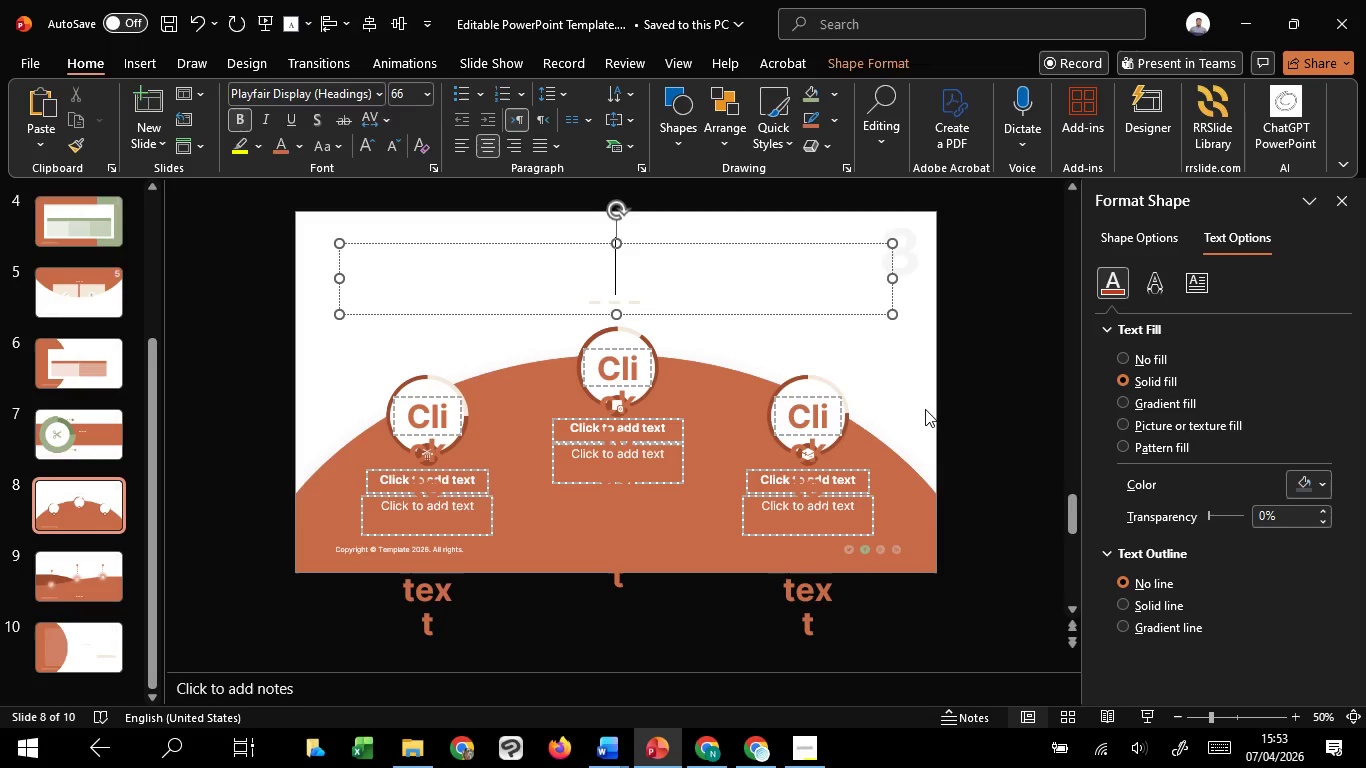 
scroll: coordinate [925, 409], scroll_direction: down, amount: 1.0
 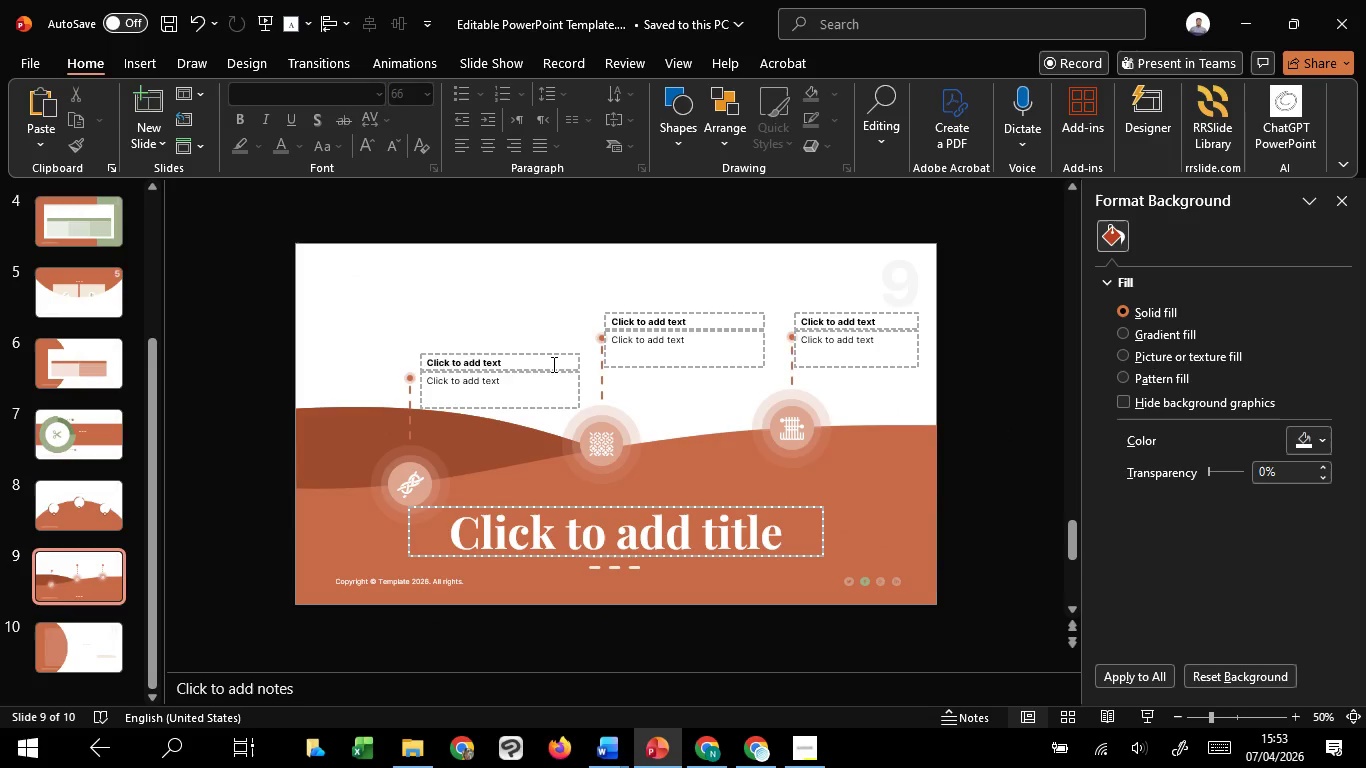 
left_click([552, 364])
 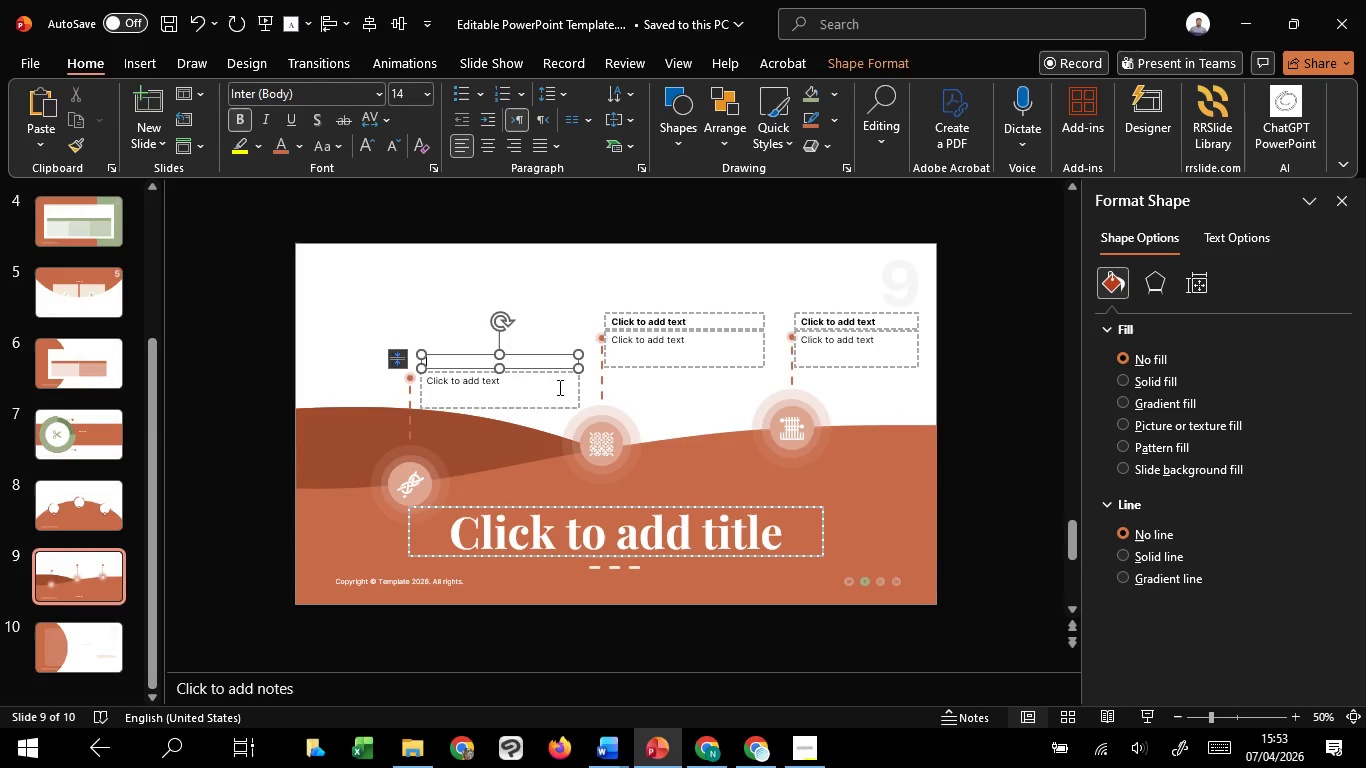 
hold_key(key=ShiftLeft, duration=1.52)
double_click([558, 387])
 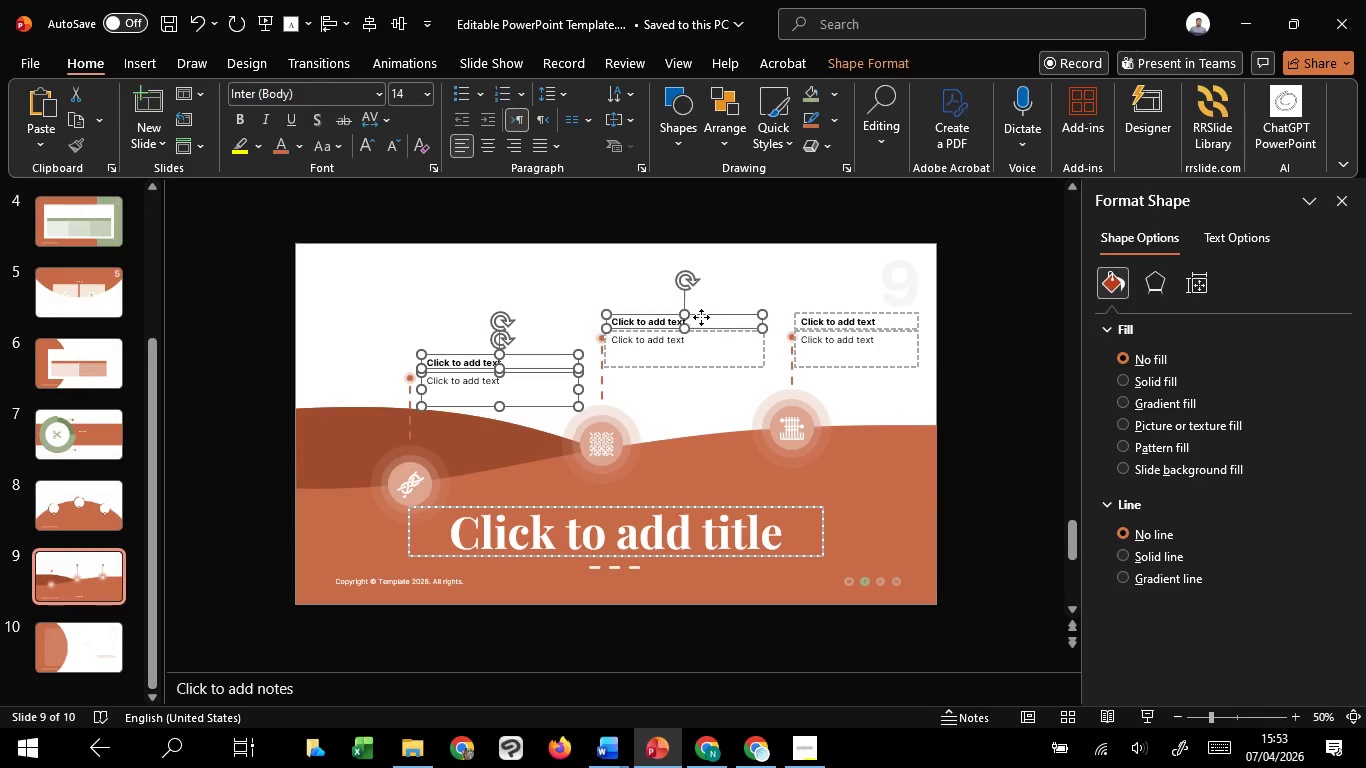 
left_click([701, 317])
 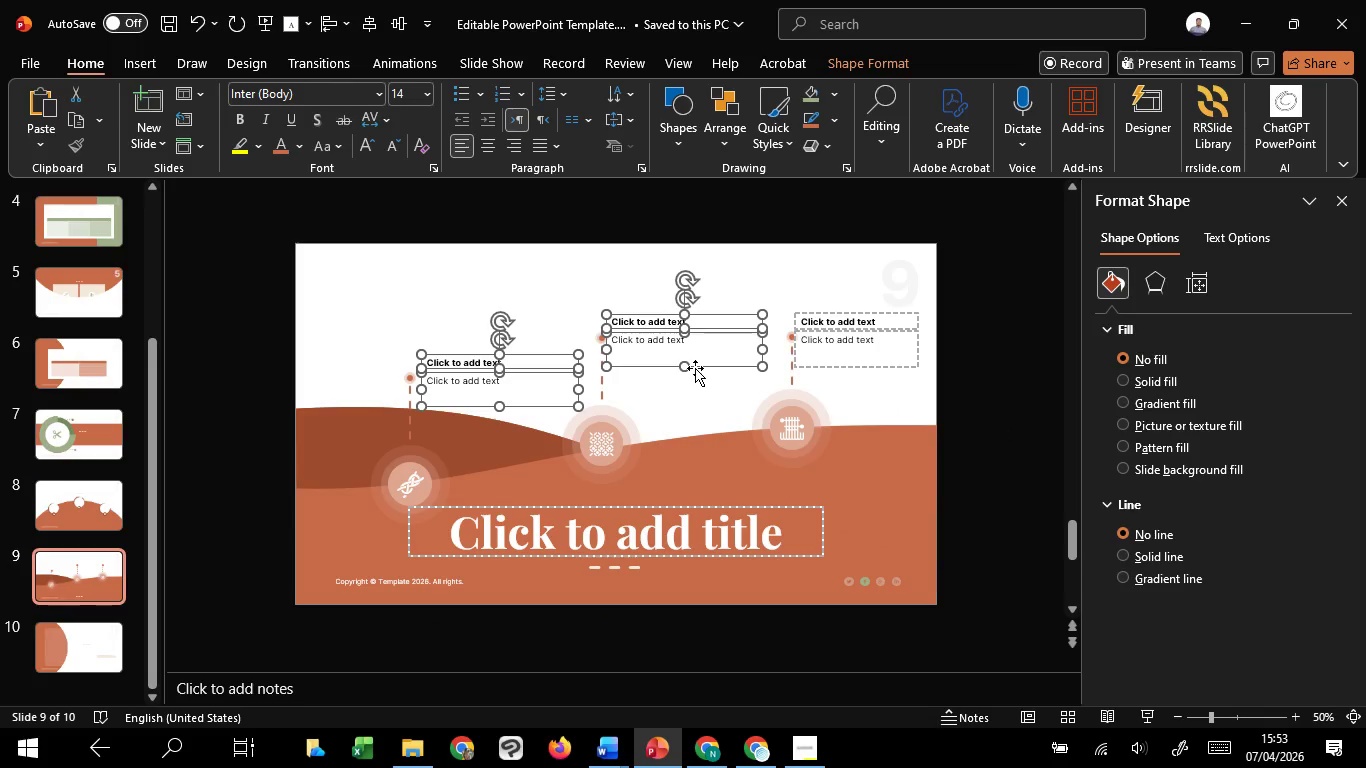 
double_click([695, 368])
 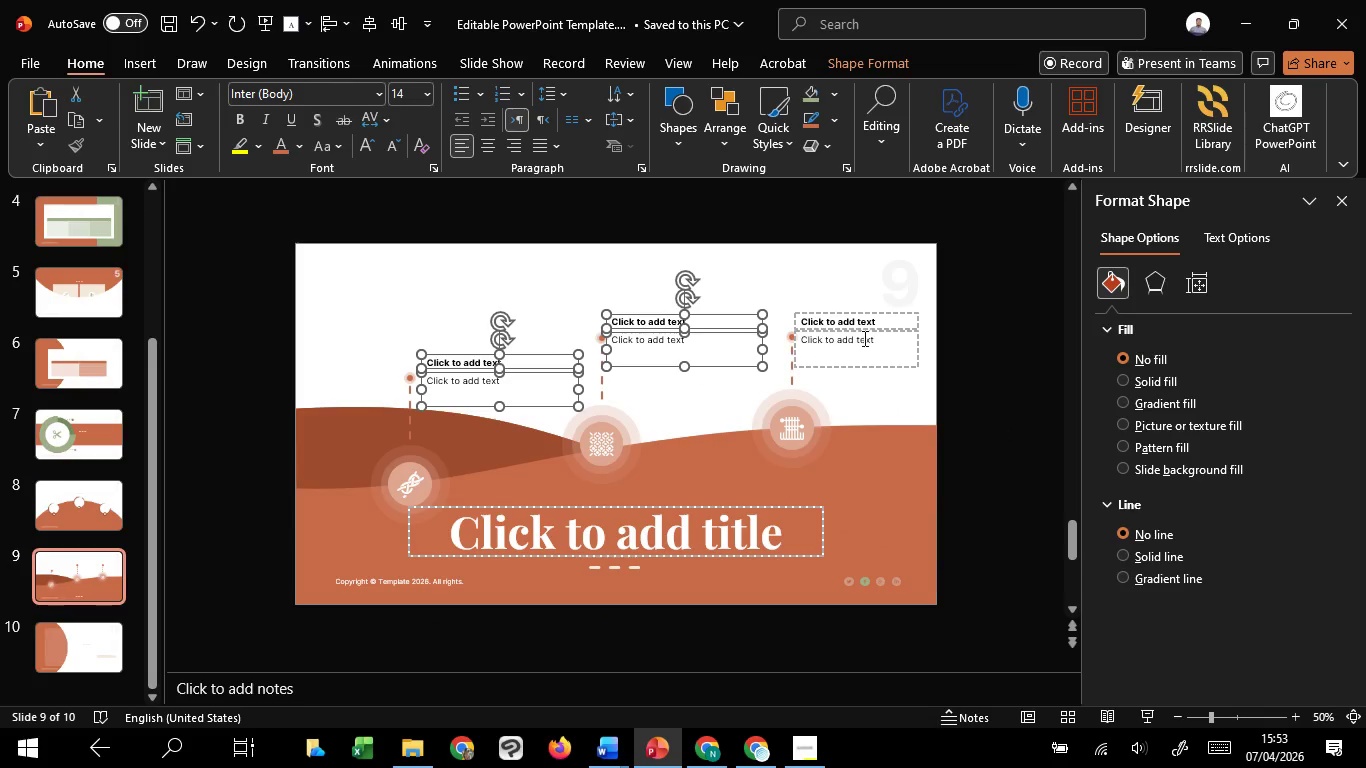 
hold_key(key=ShiftLeft, duration=1.53)
left_click([865, 324])
 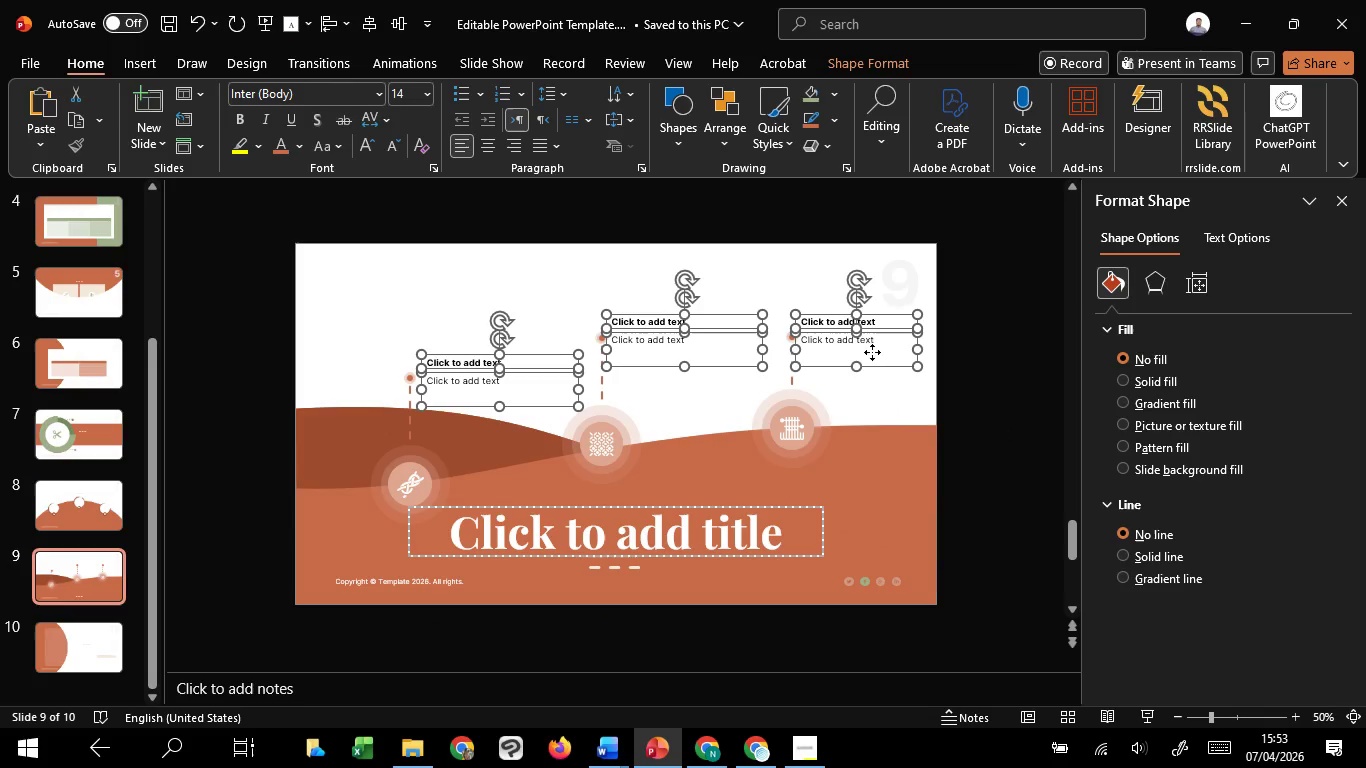 
double_click([872, 352])
 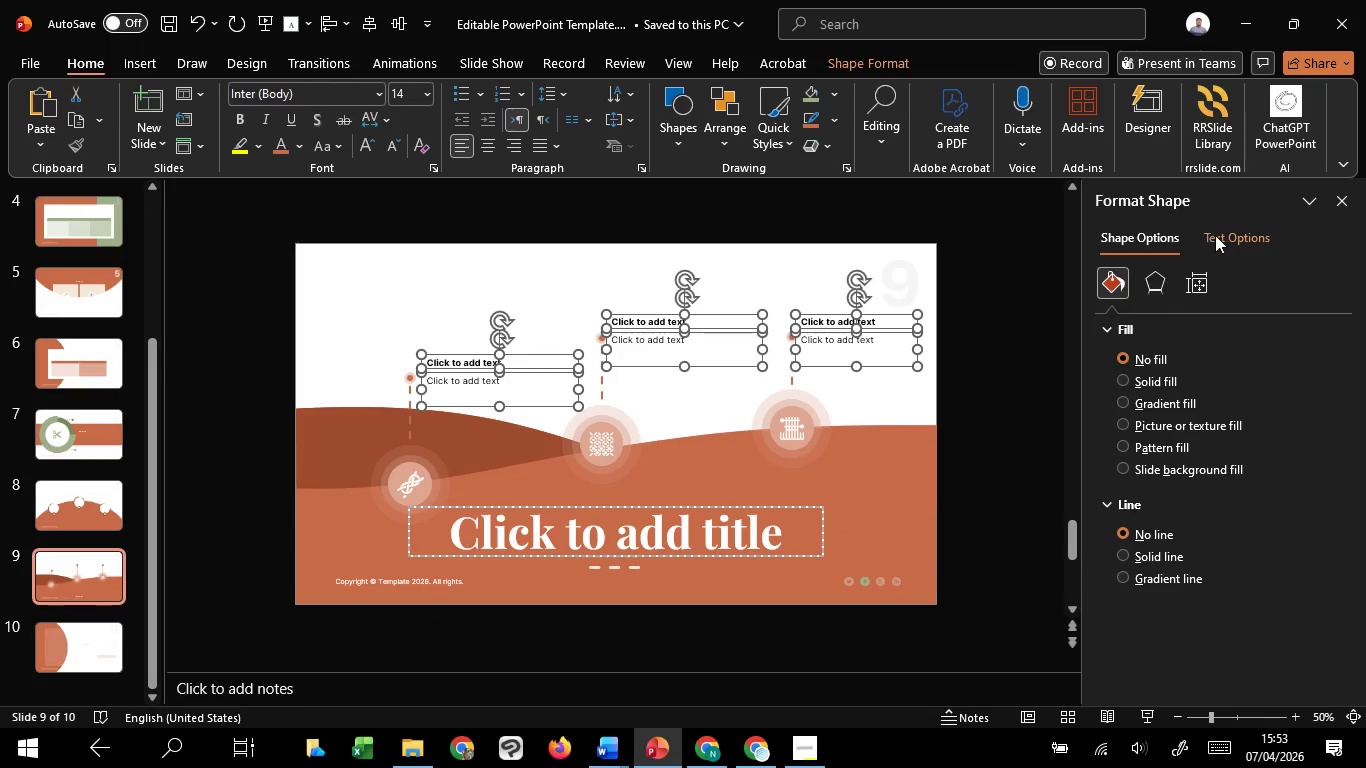 
hold_key(key=ShiftLeft, duration=0.56)
left_click([1216, 235])
 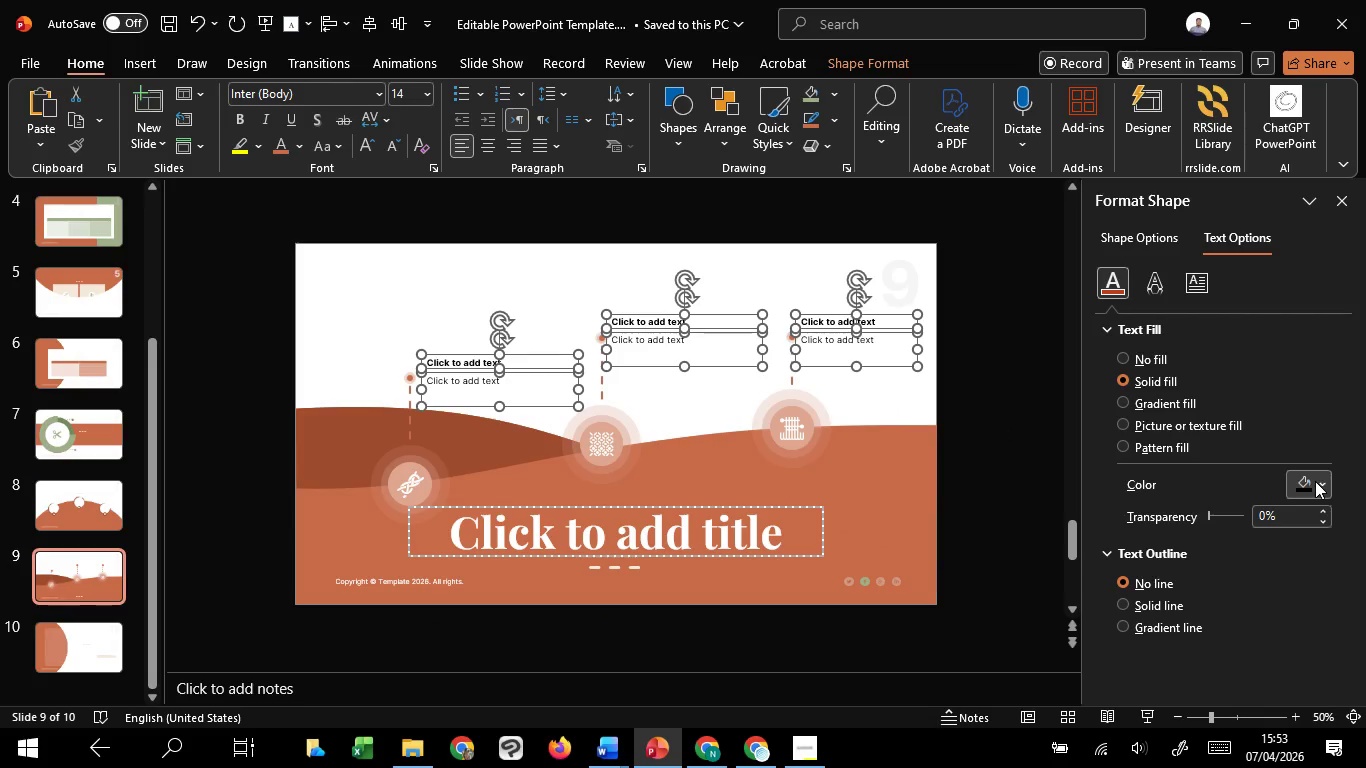 
left_click([1315, 481])
 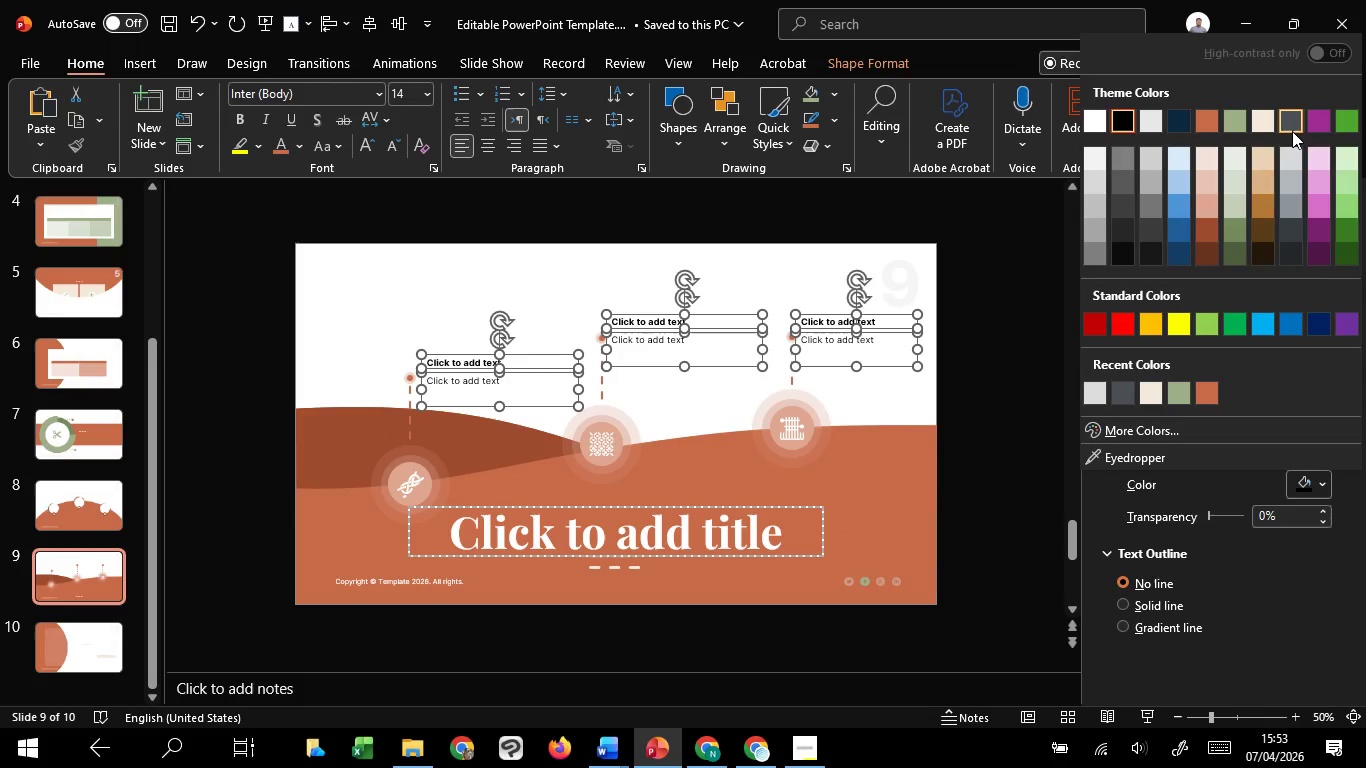 
left_click([1292, 131])
 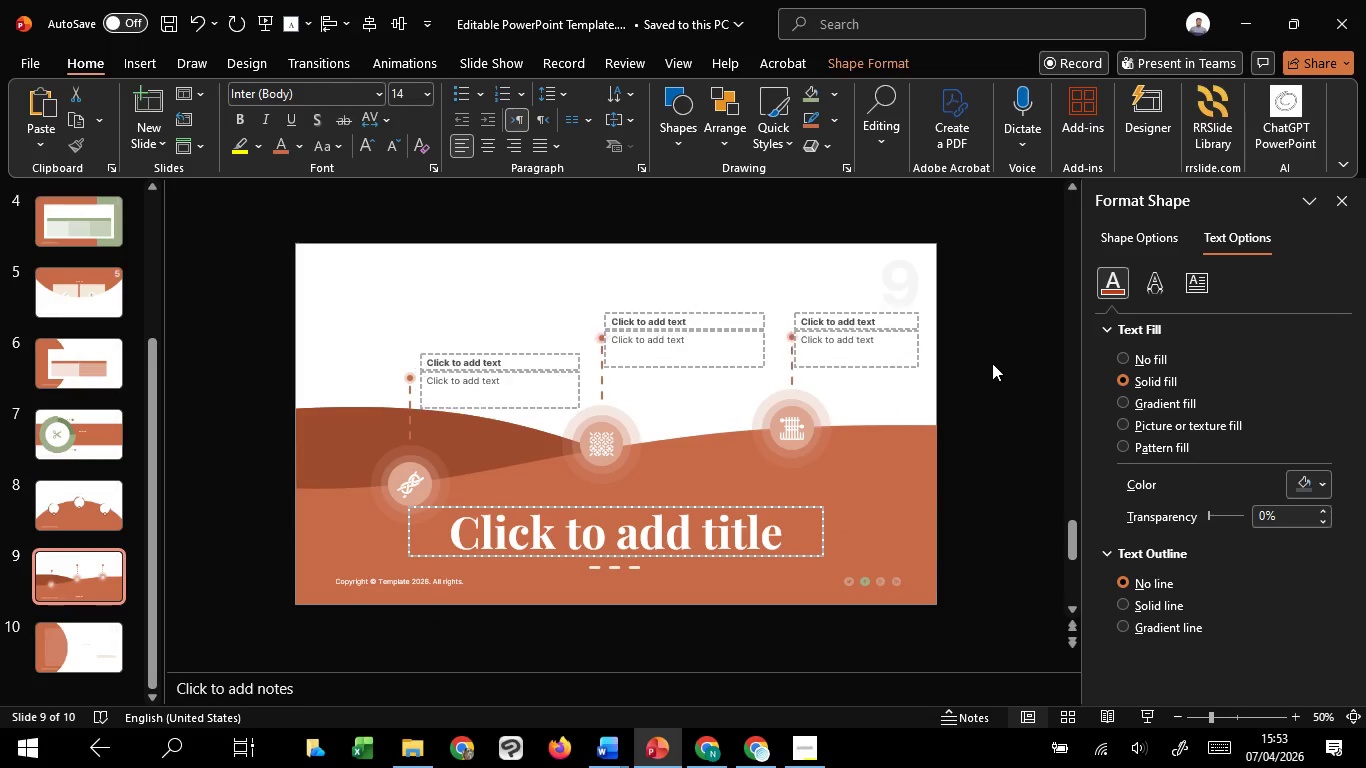 
left_click([992, 363])
 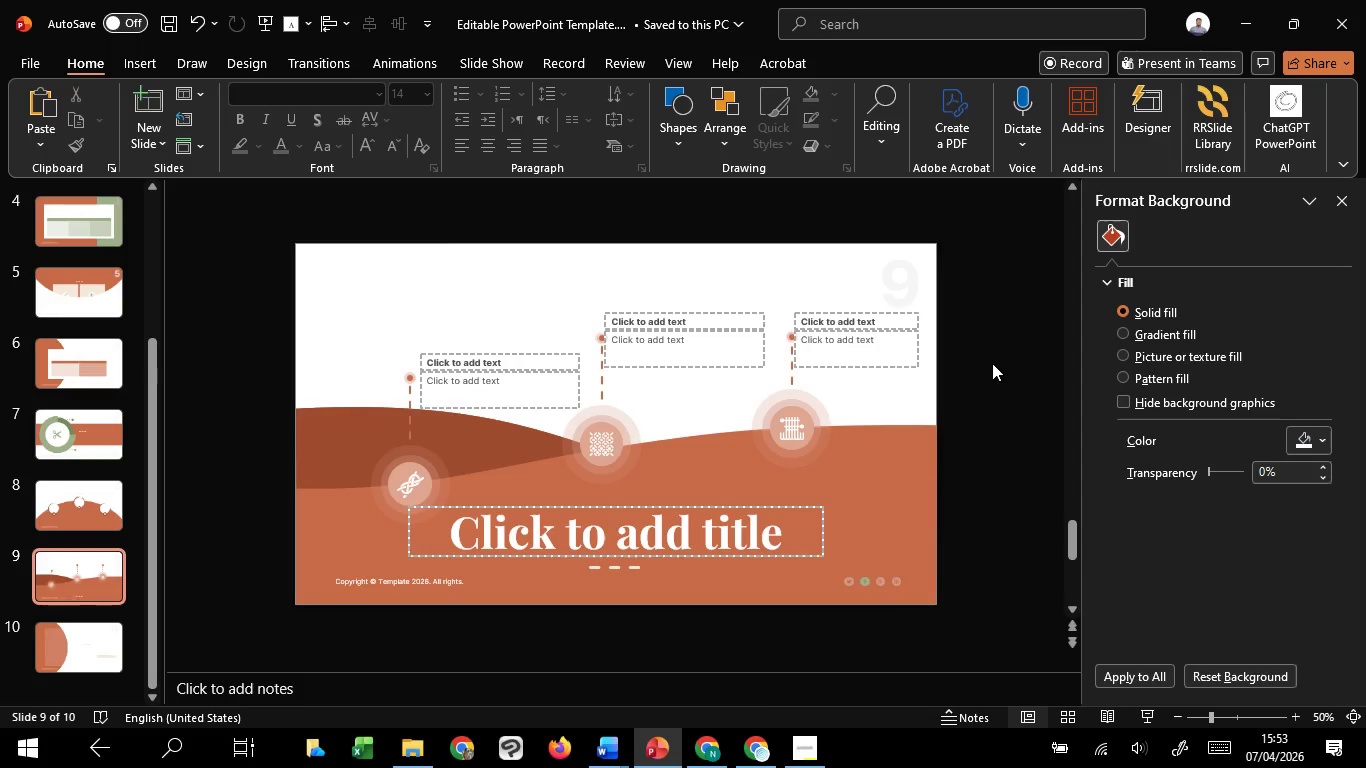 
scroll: coordinate [992, 363], scroll_direction: down, amount: 2.0
 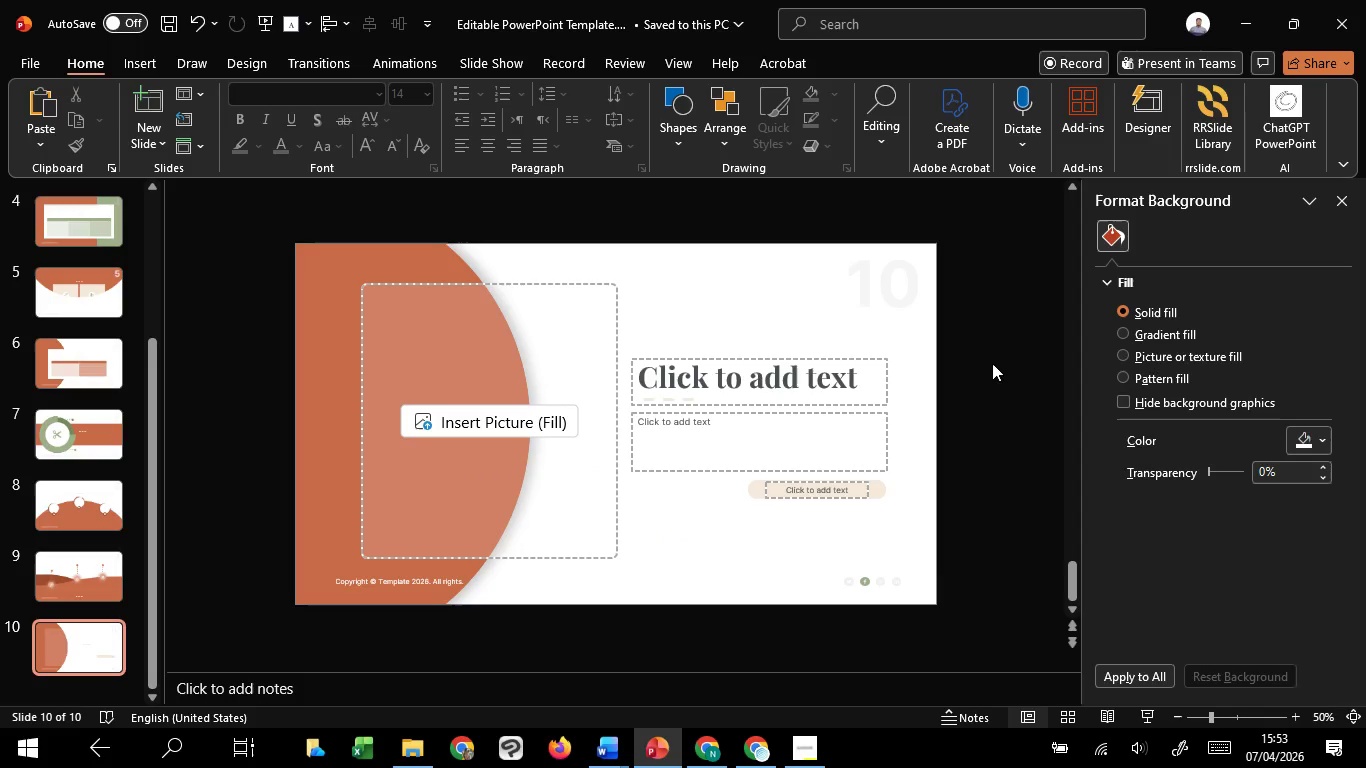 
scroll: coordinate [992, 363], scroll_direction: up, amount: 4.0
 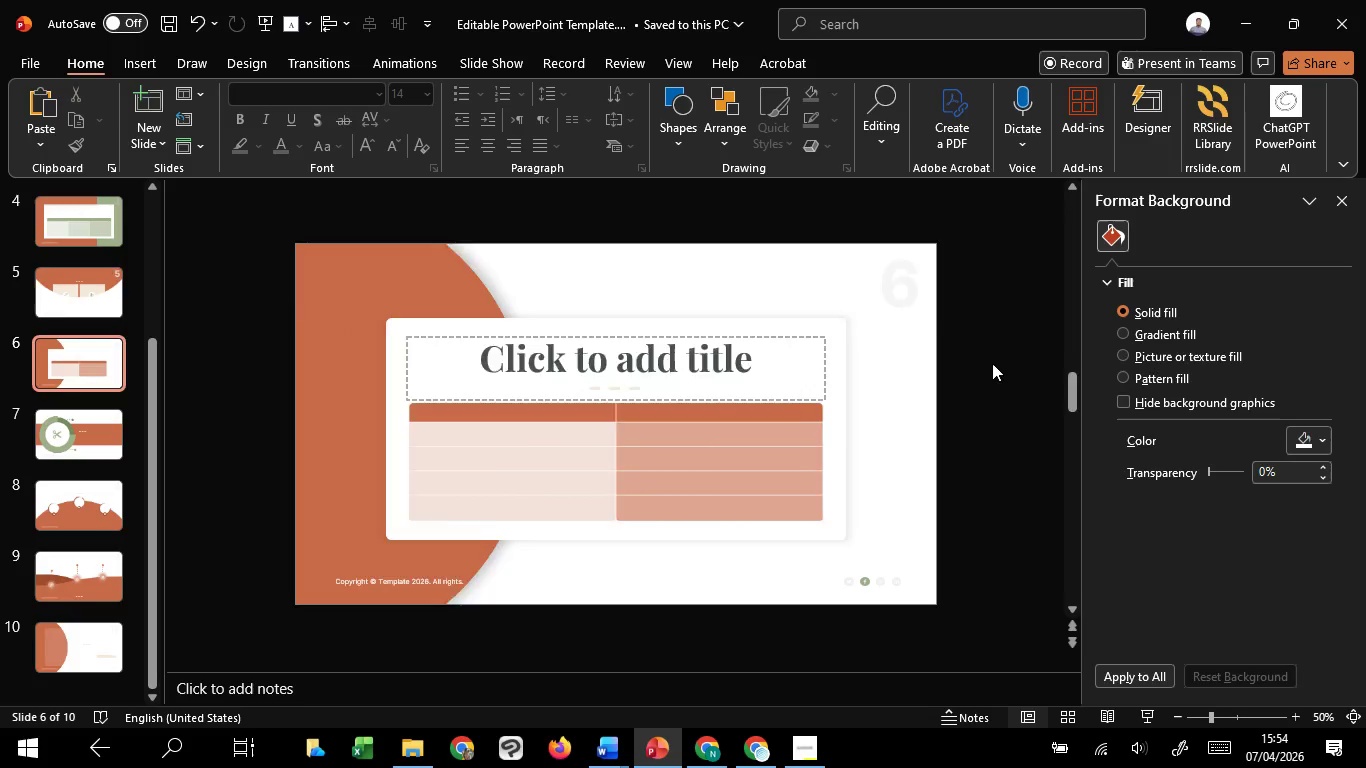 
scroll: coordinate [992, 363], scroll_direction: down, amount: 5.0
 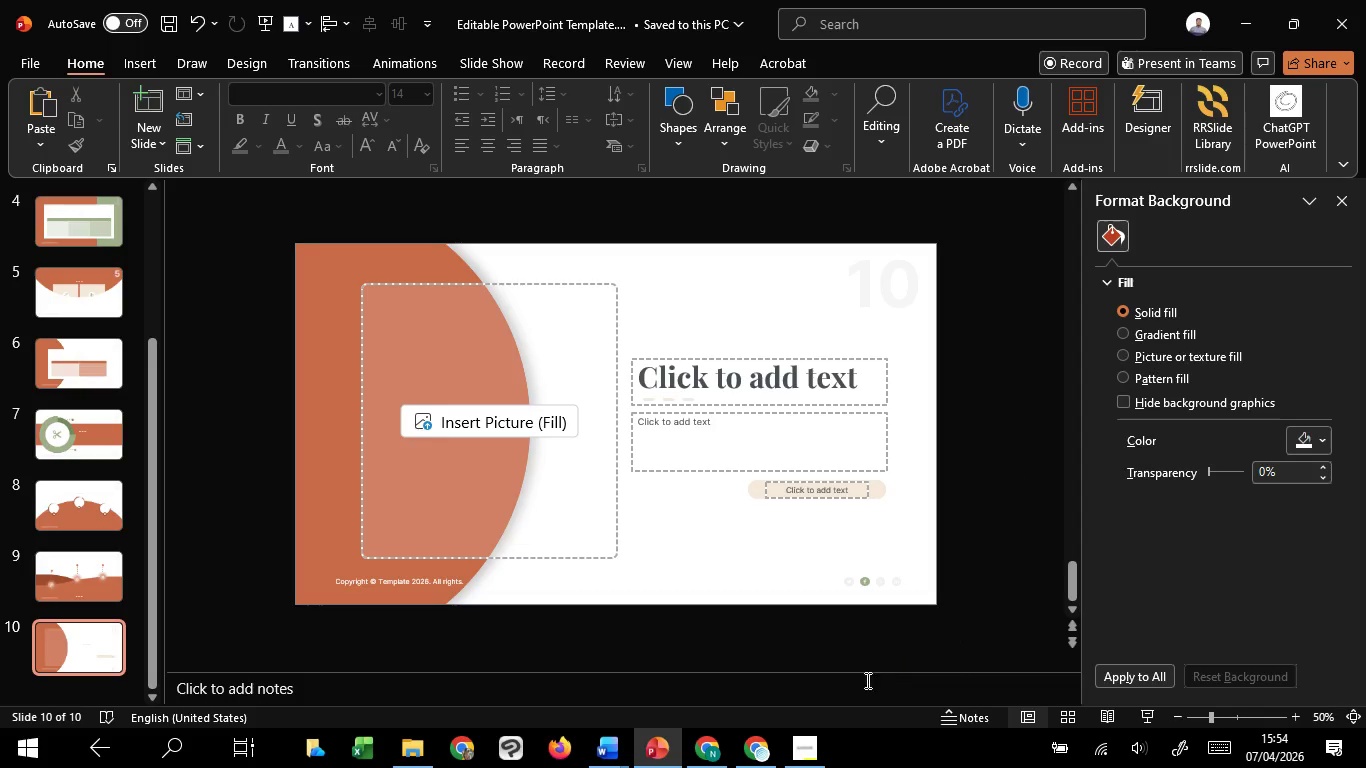 
mouse_move([794, 722])
 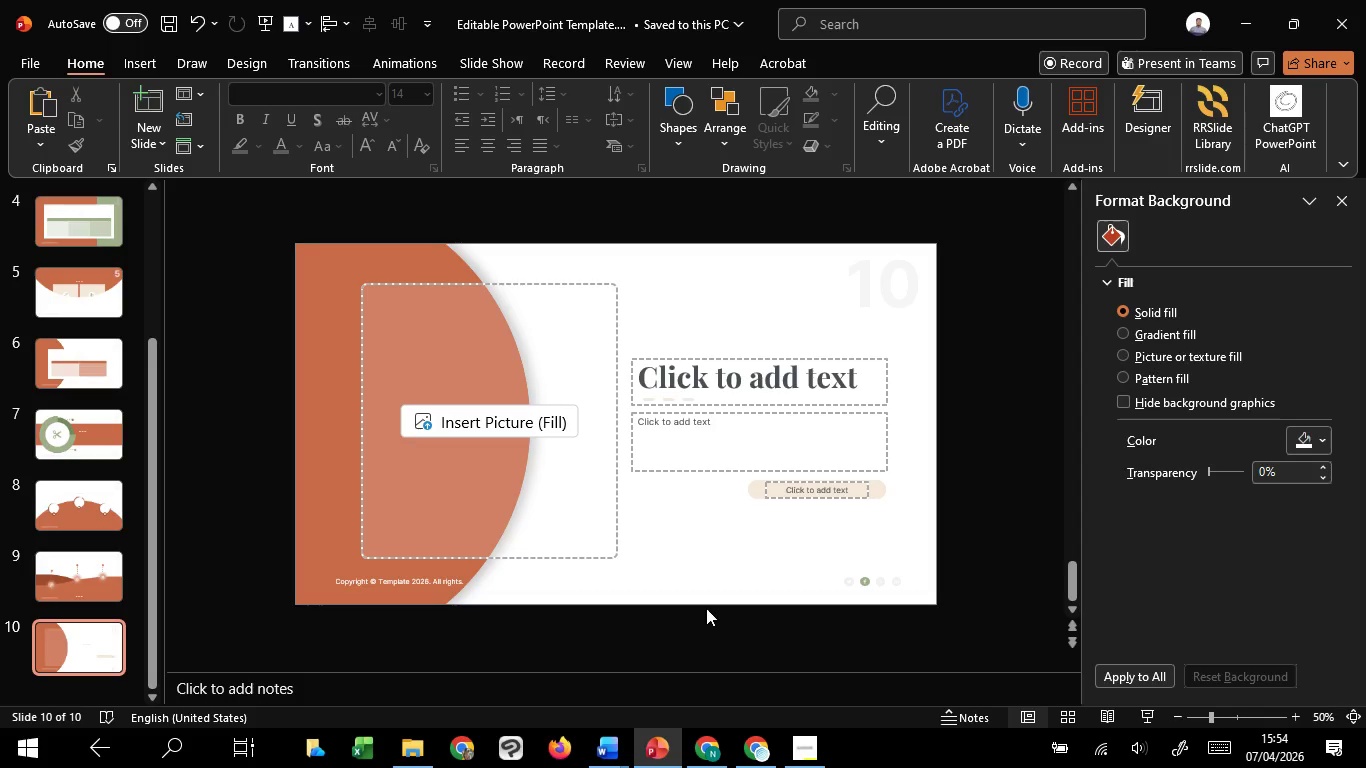 
wait(17.09)
 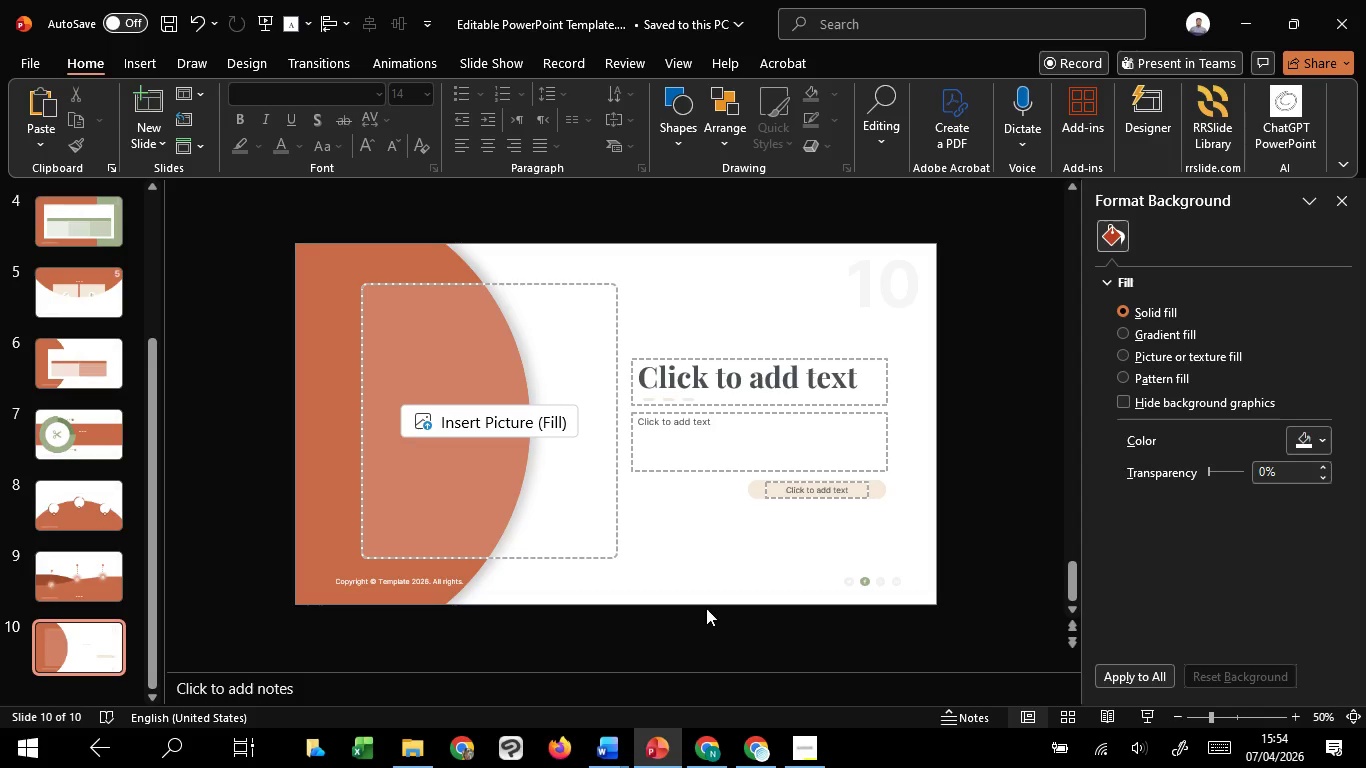 
left_click([733, 681])
 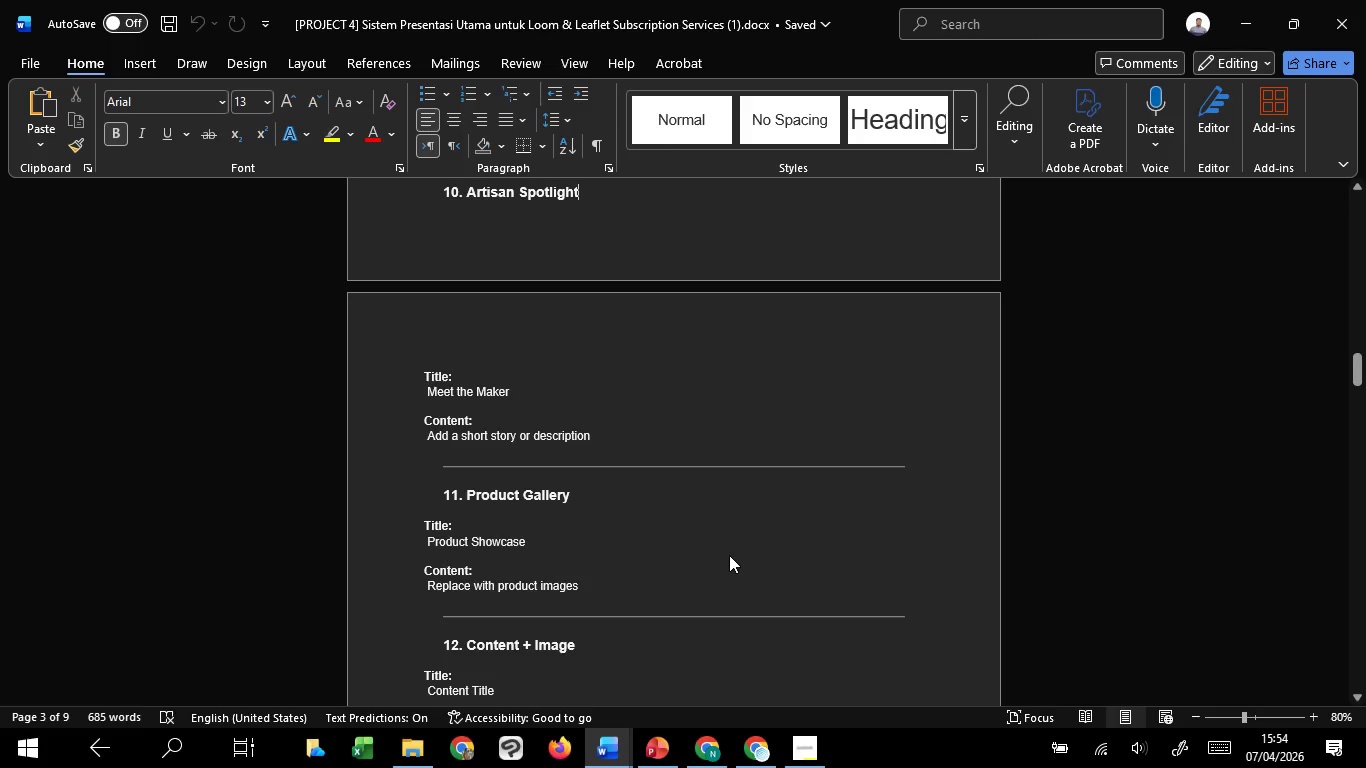 
scroll: coordinate [729, 555], scroll_direction: down, amount: 2.0
 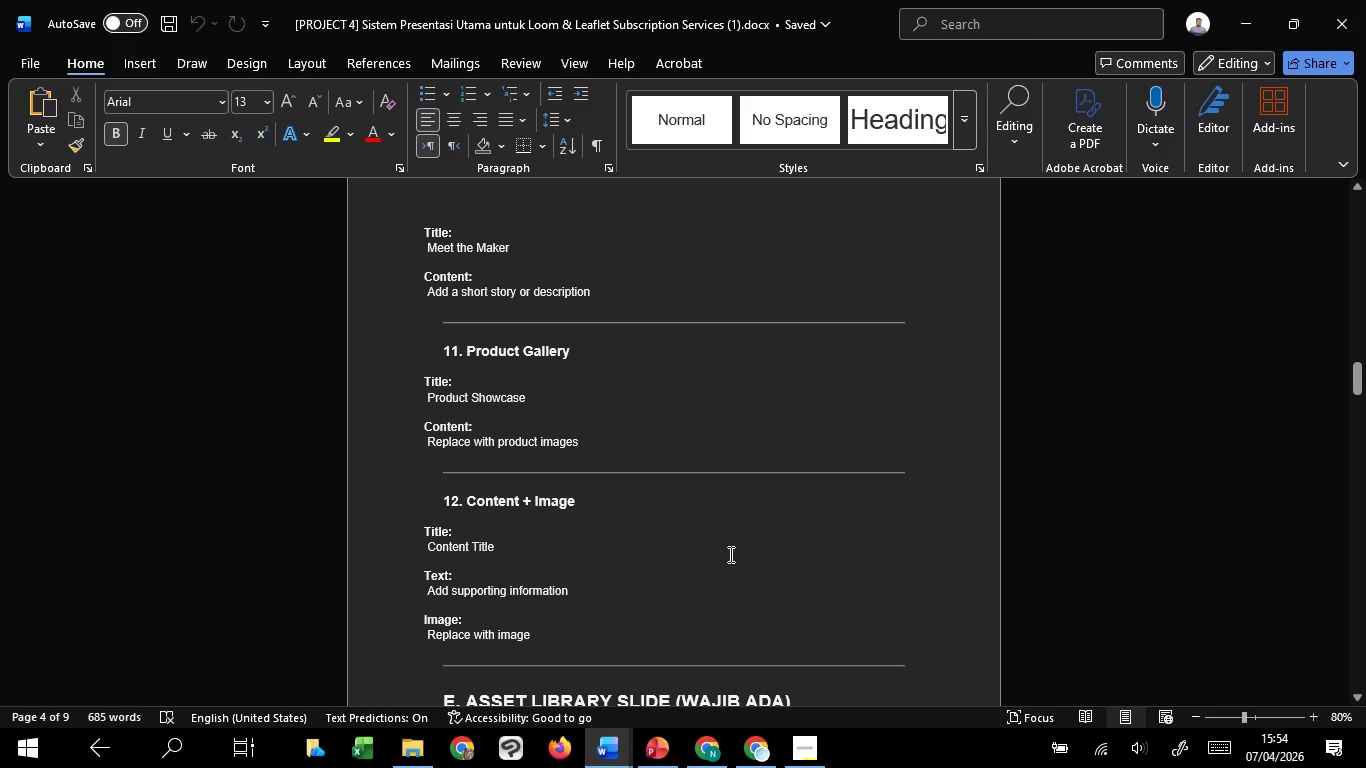 
wait(8.0)
 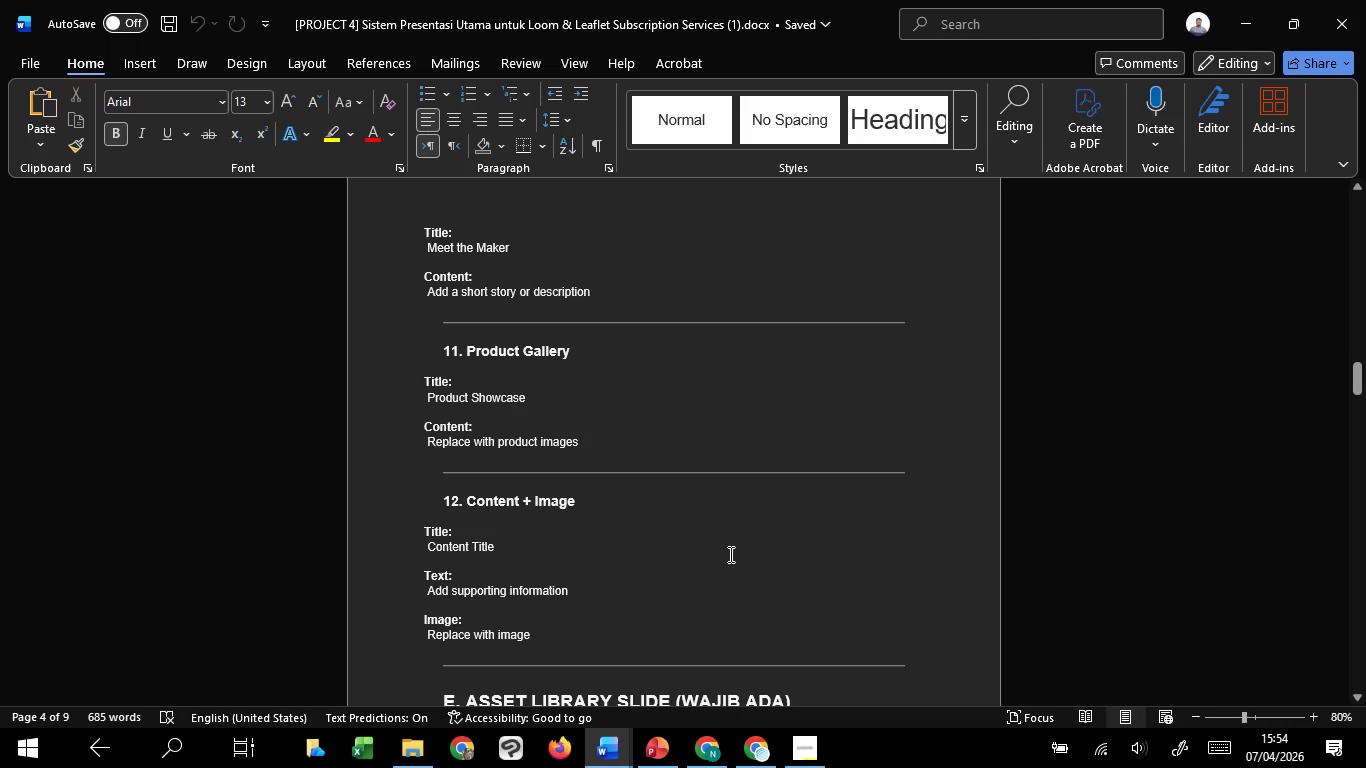 
scroll: coordinate [729, 554], scroll_direction: down, amount: 3.0
 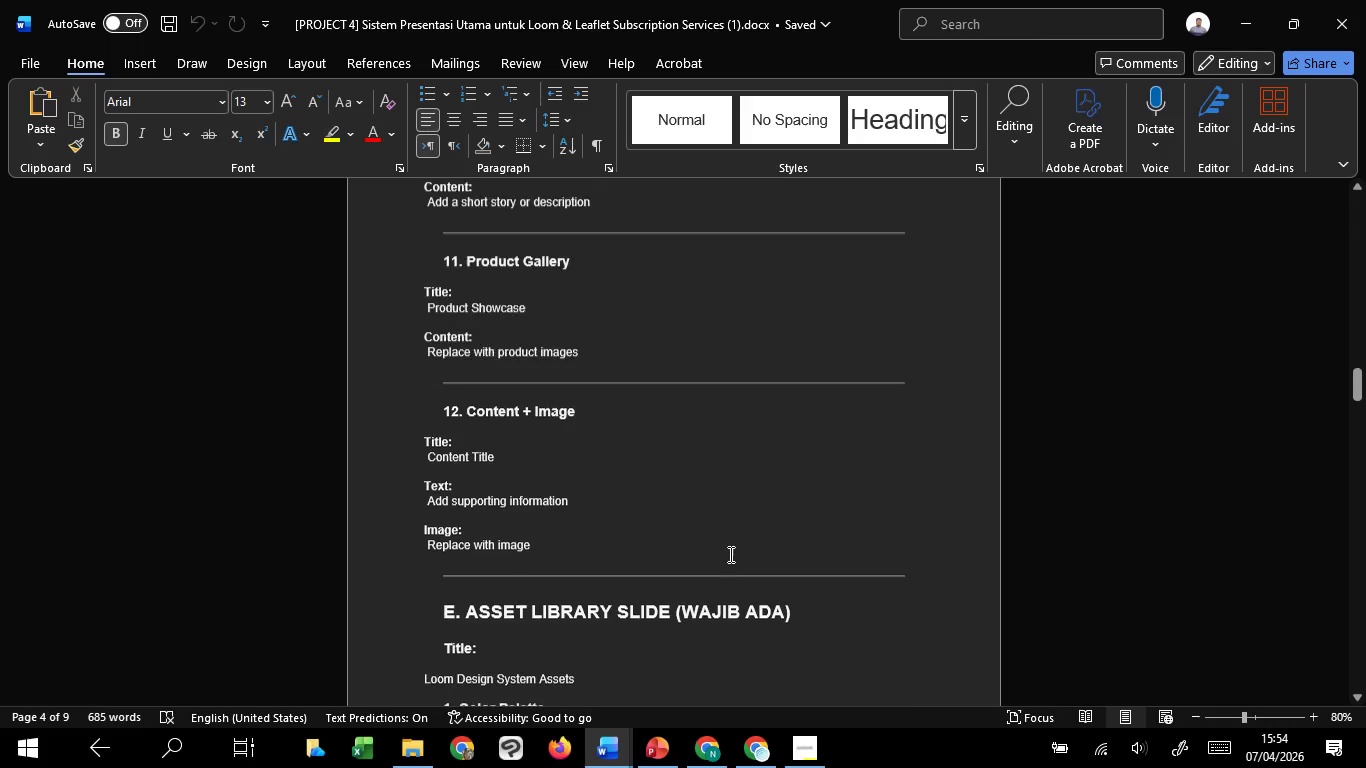 
scroll: coordinate [729, 554], scroll_direction: up, amount: 1.0
 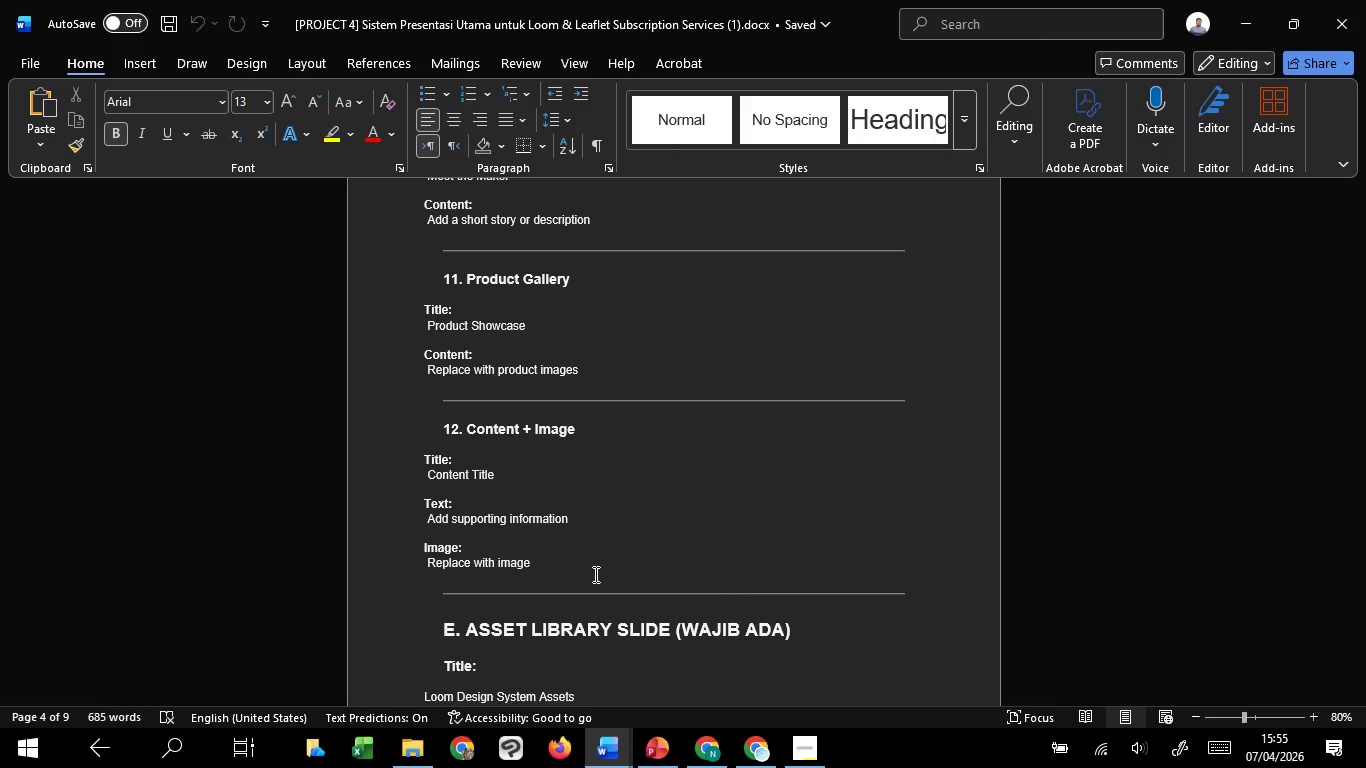 
wait(70.71)
 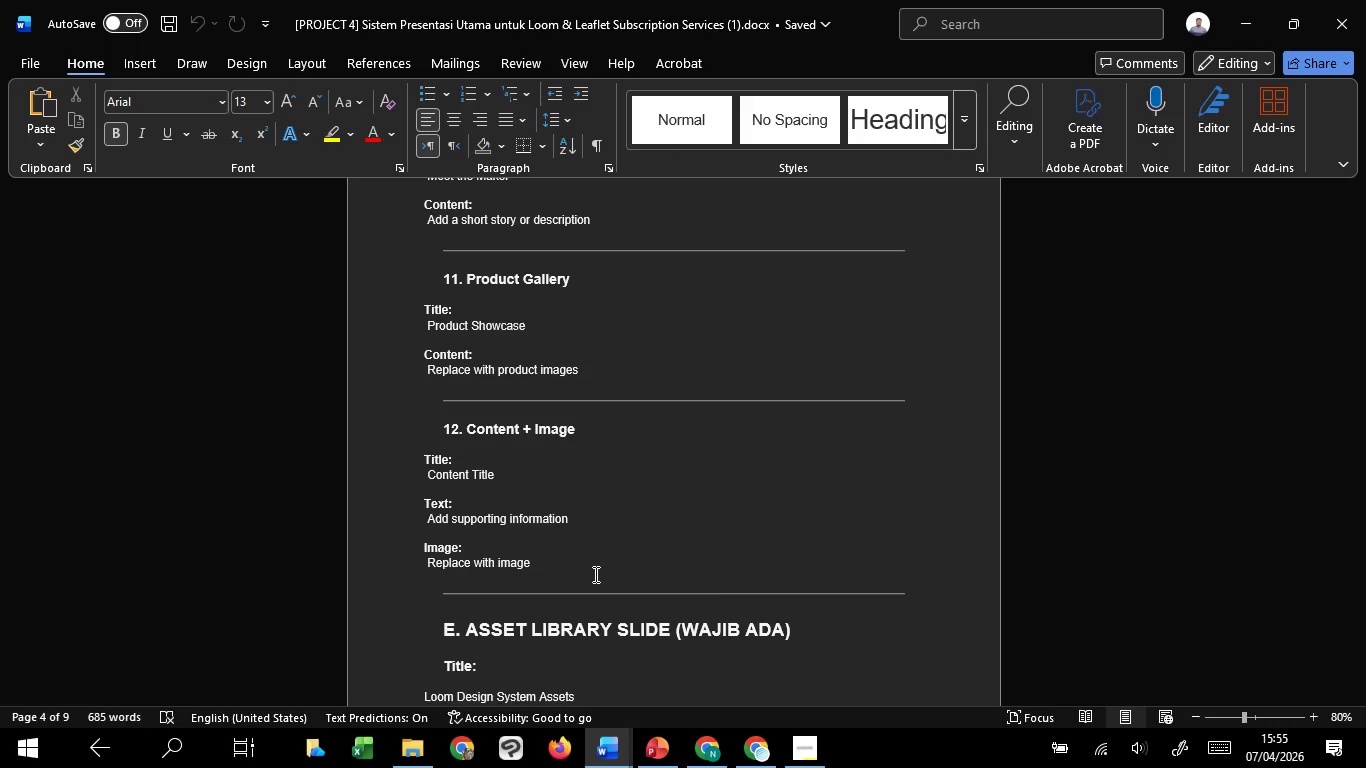 
left_click([588, 374])
 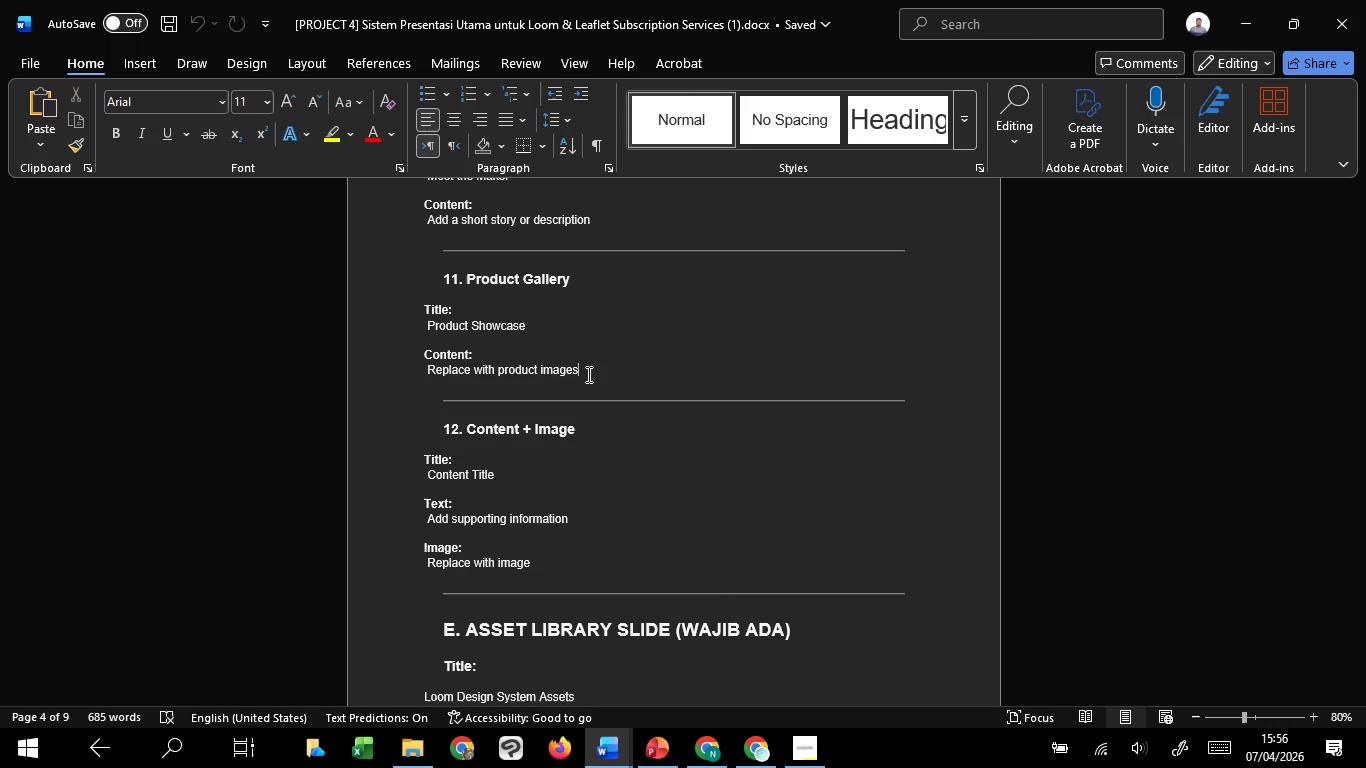 
wait(30.72)
 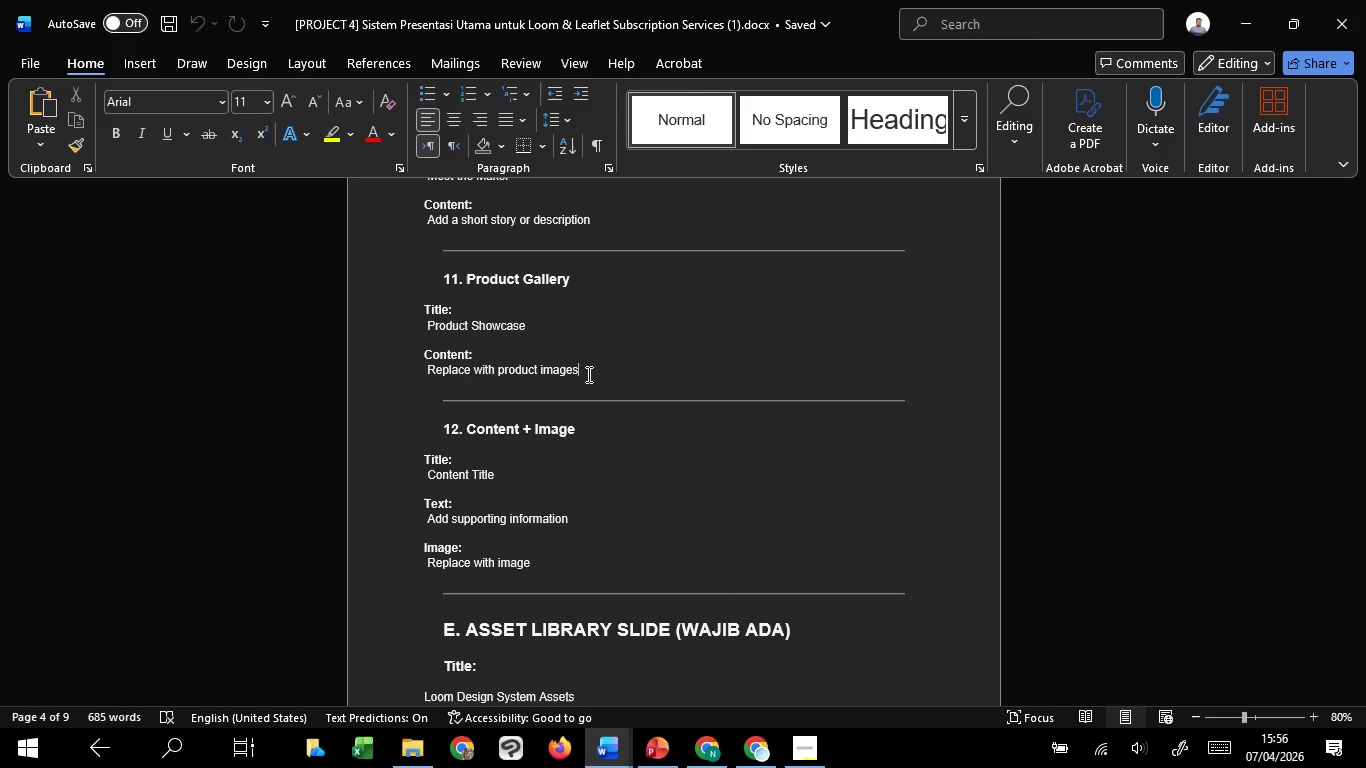 
left_click([587, 374])
 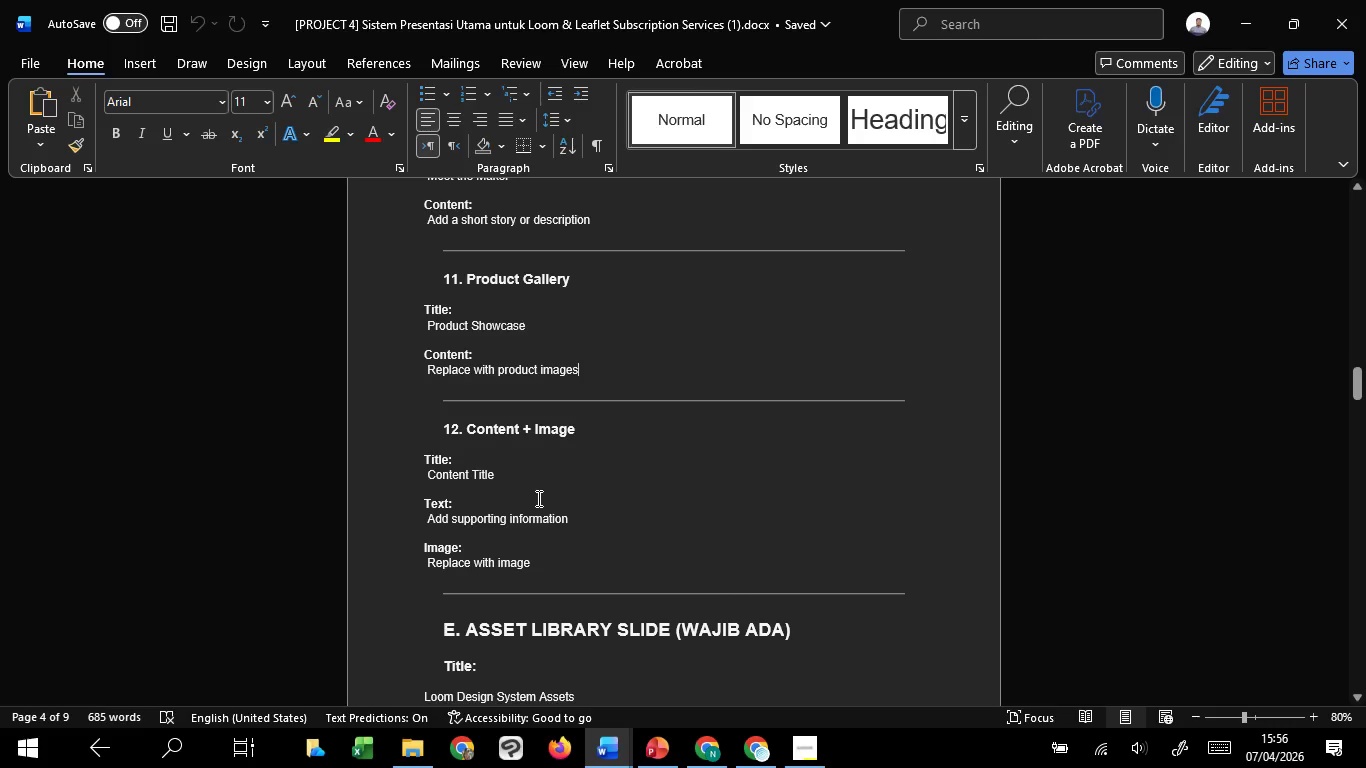 
left_click([537, 498])
 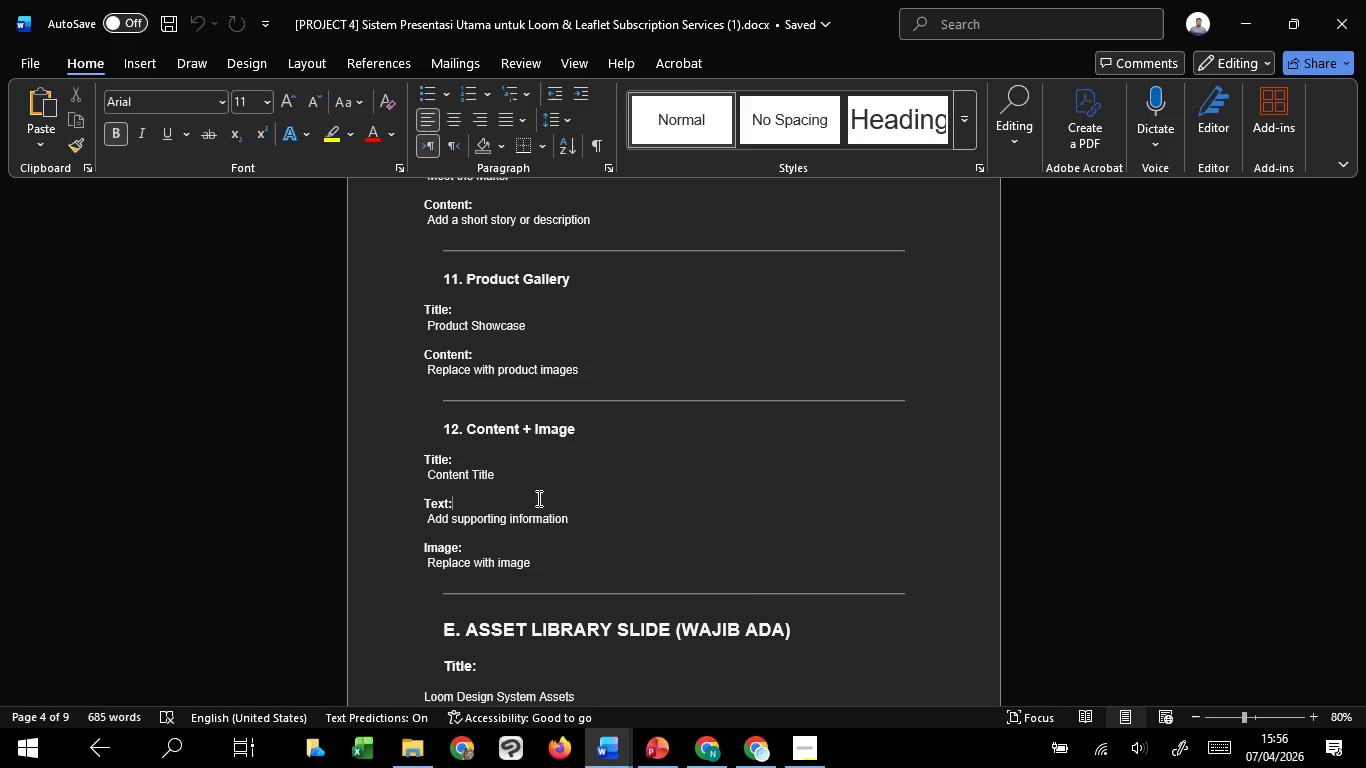 
wait(7.33)
 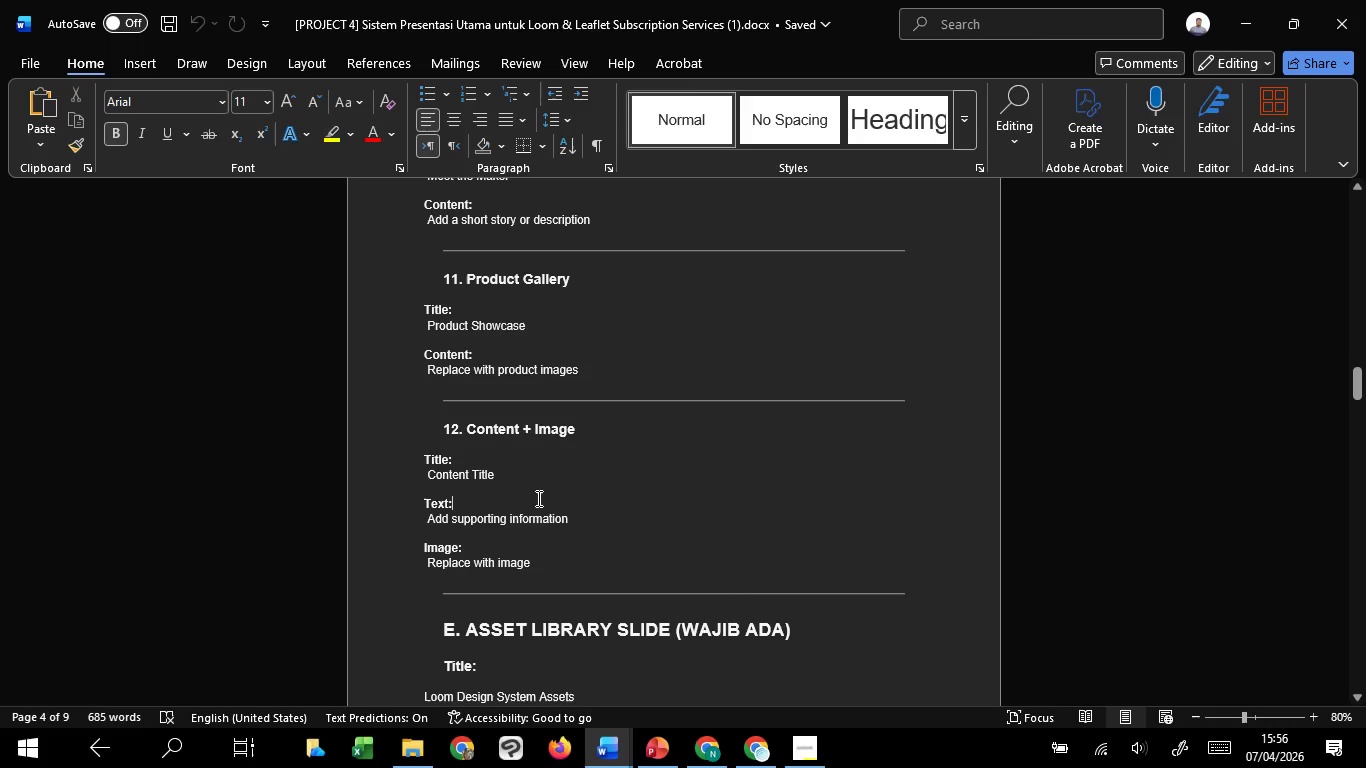 
mouse_move([685, 745])
 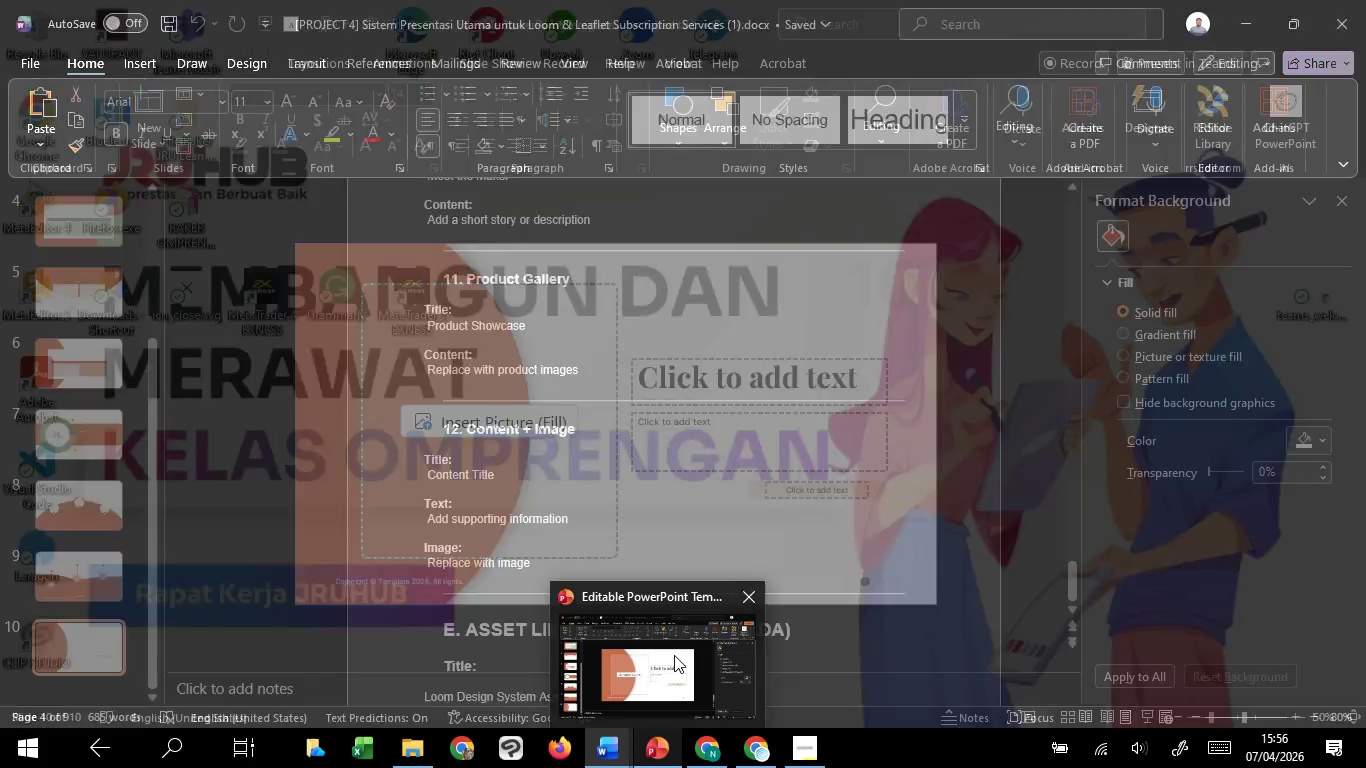 
left_click([674, 655])
 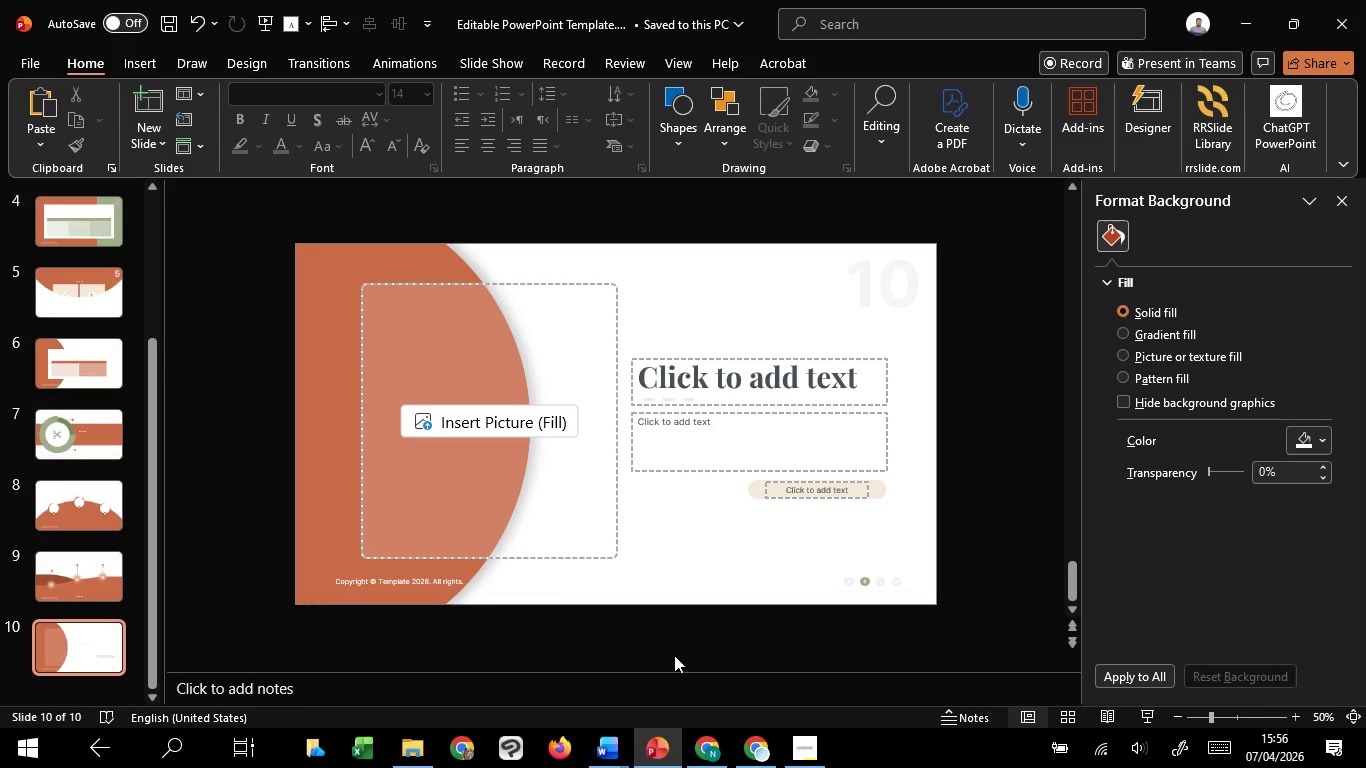 
hold_key(key=ControlLeft, duration=1.52)
scroll: coordinate [674, 655], scroll_direction: up, amount: 1.0
 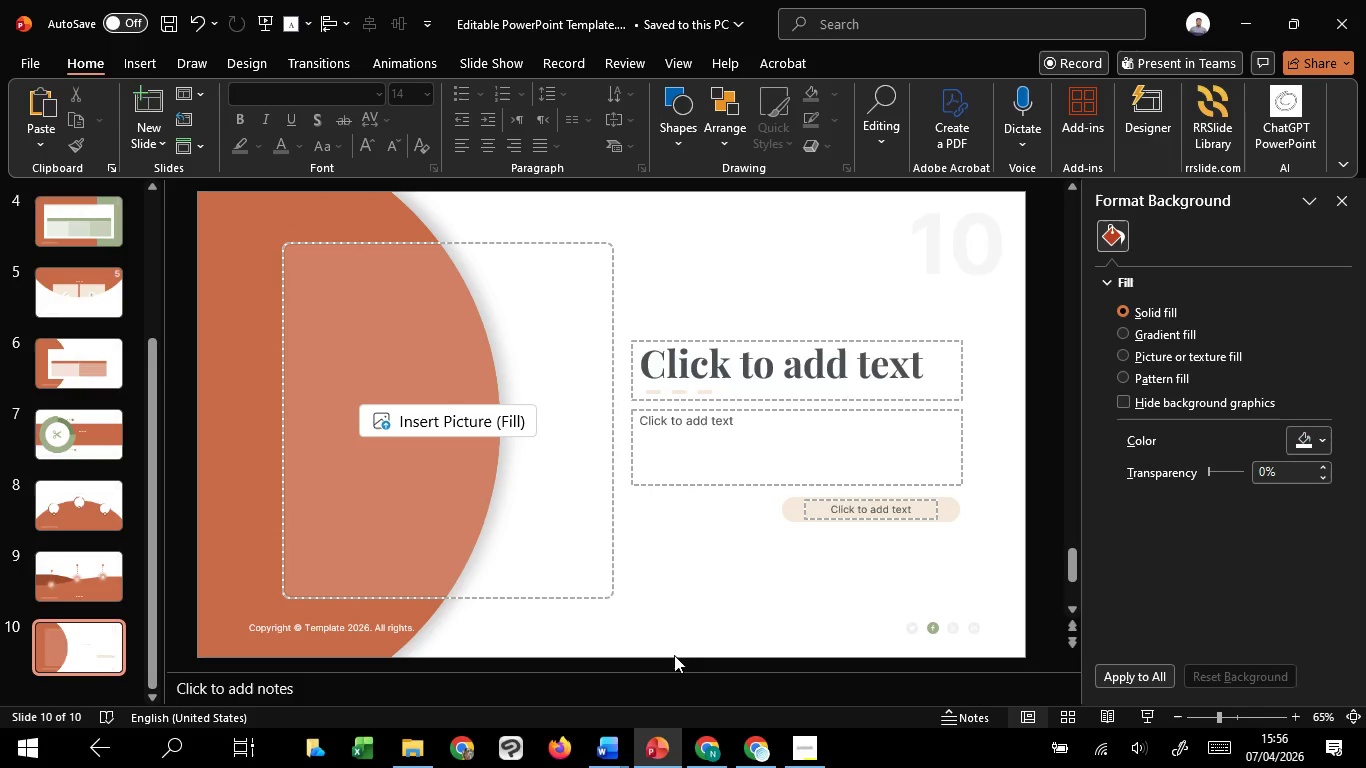 
hold_key(key=ControlLeft, duration=1.5)
 